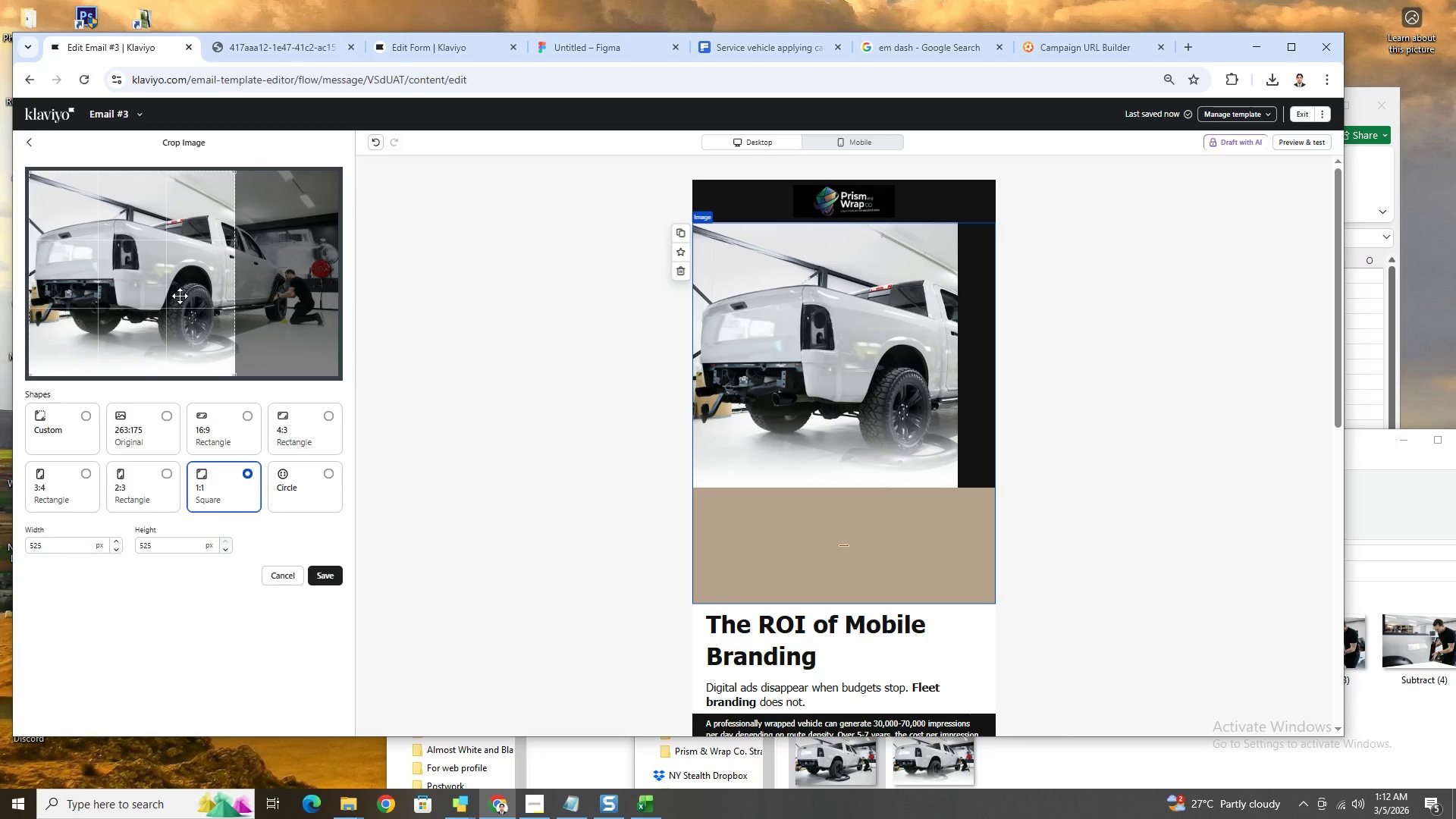 
left_click_drag(start_coordinate=[154, 299], to_coordinate=[177, 296])
 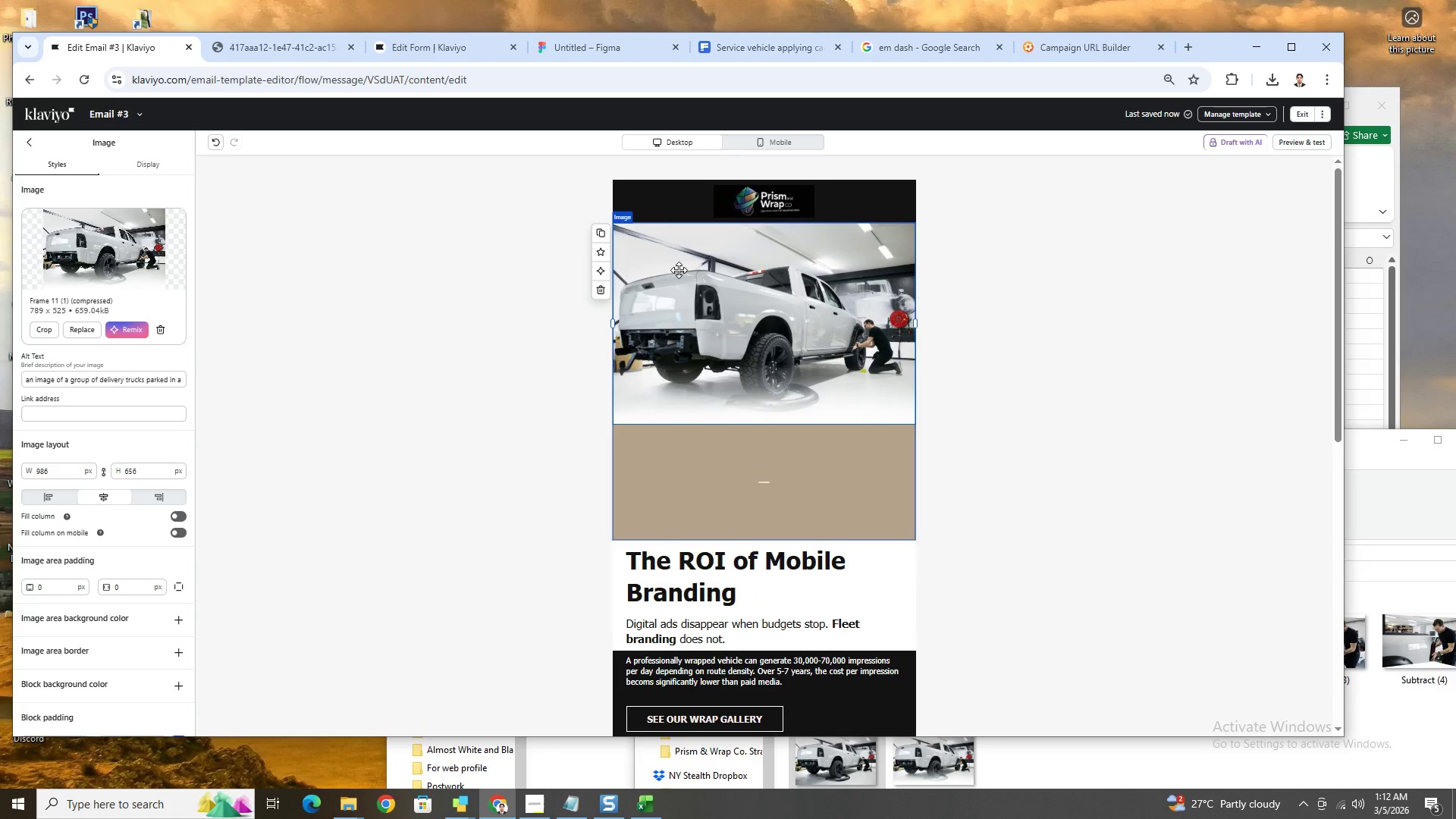 
left_click([221, 142])
 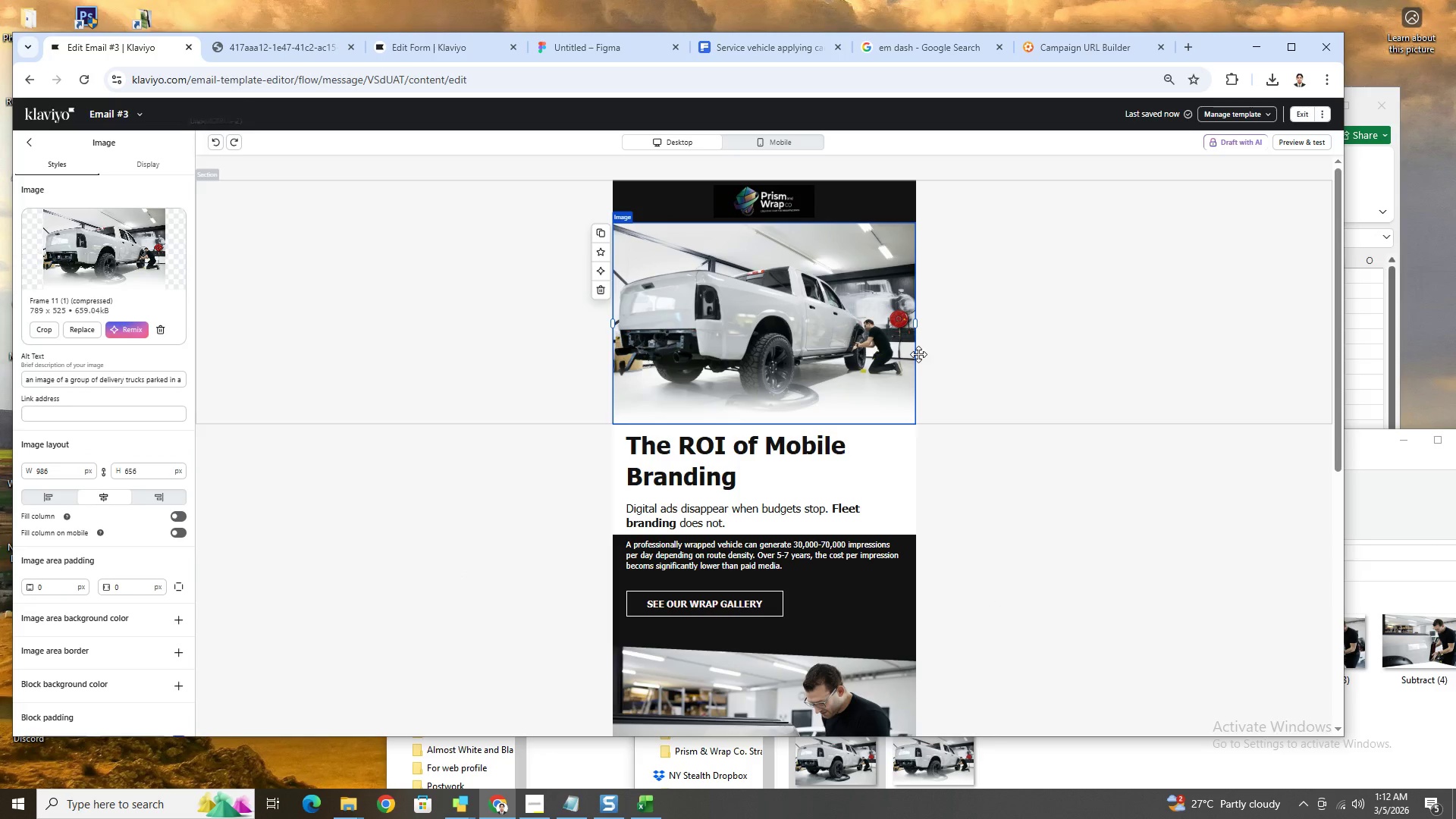 
left_click([875, 349])
 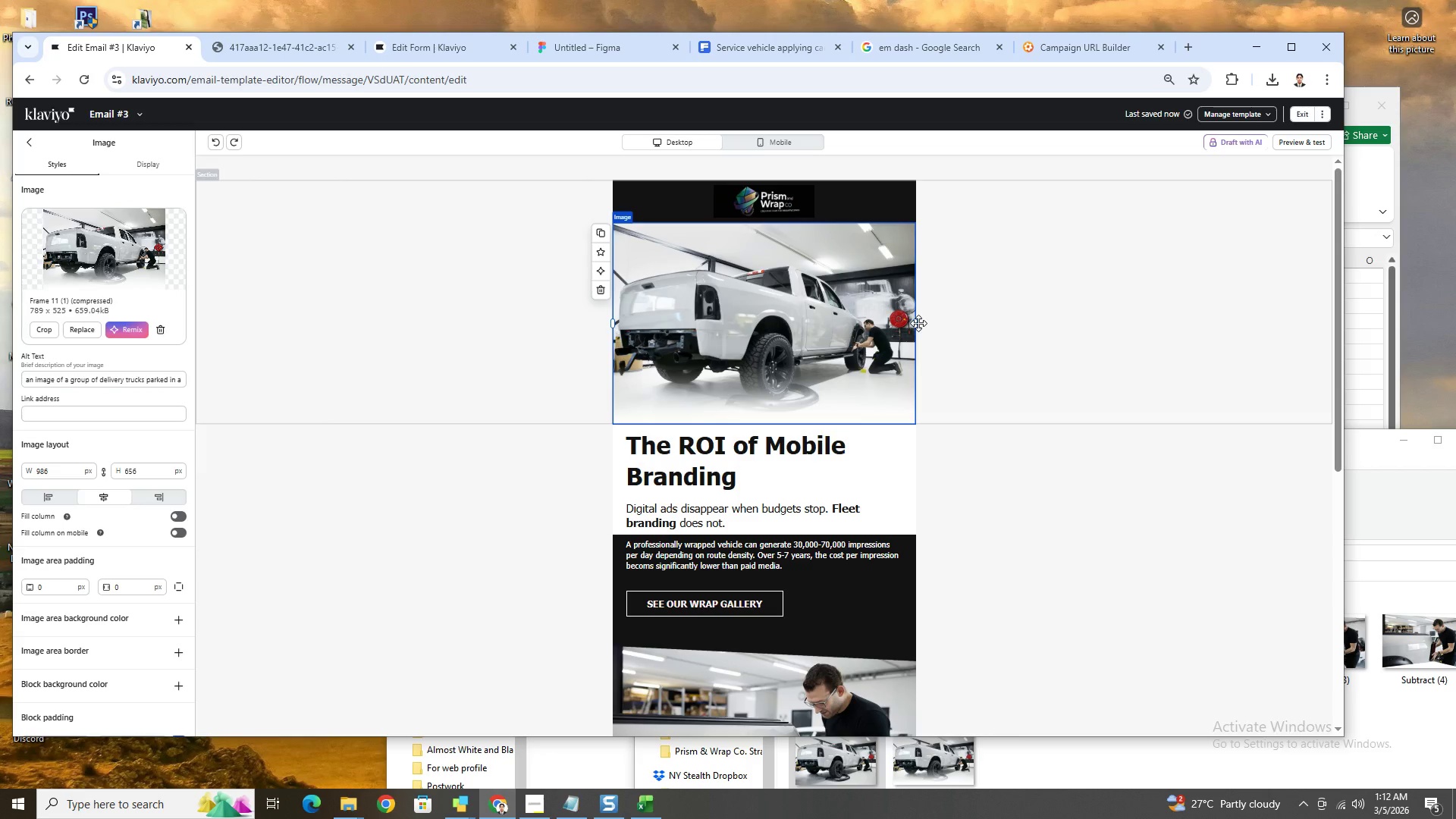 
left_click_drag(start_coordinate=[916, 322], to_coordinate=[1091, 330])
 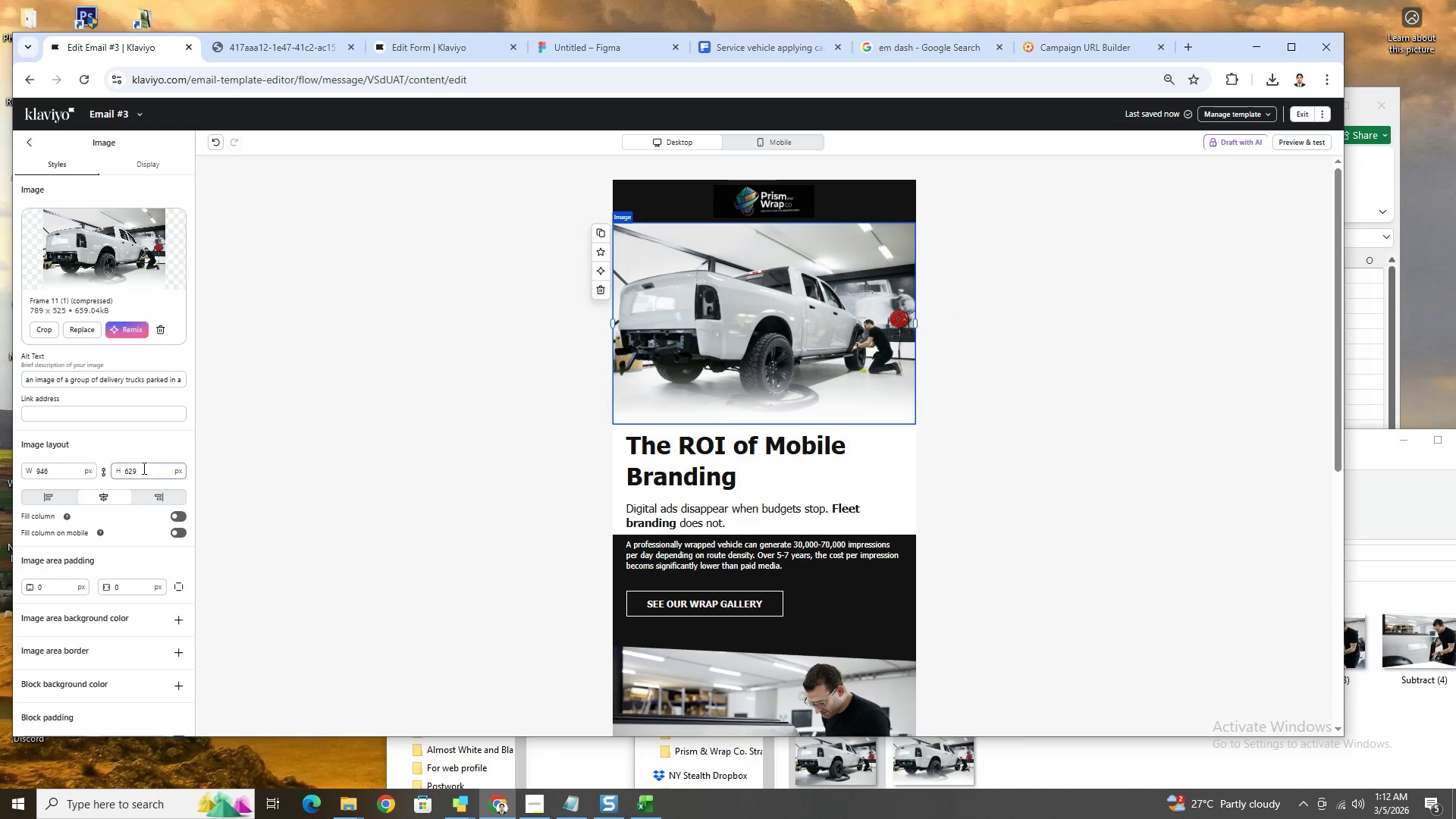 
double_click([146, 469])
 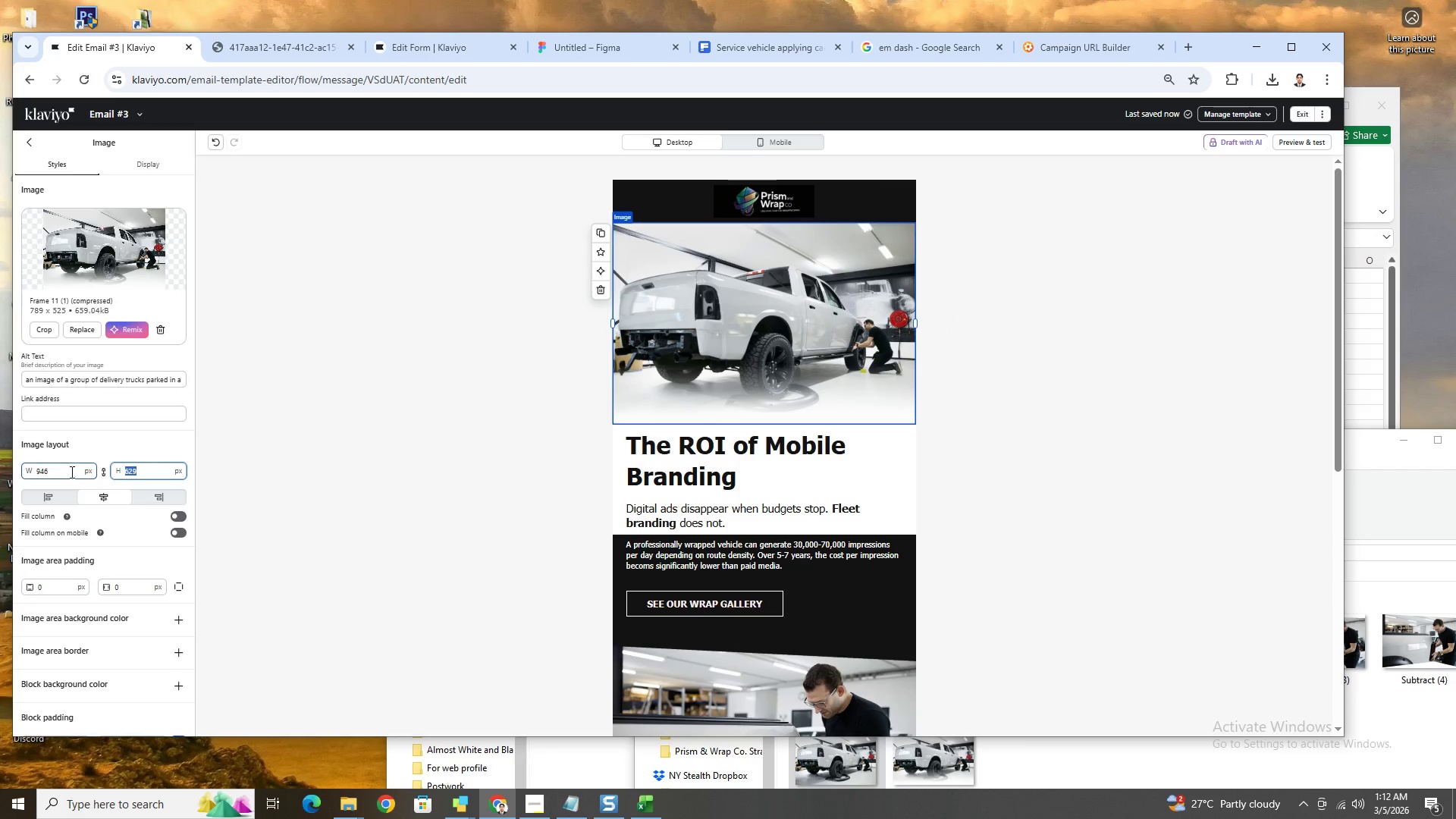 
double_click([67, 472])
 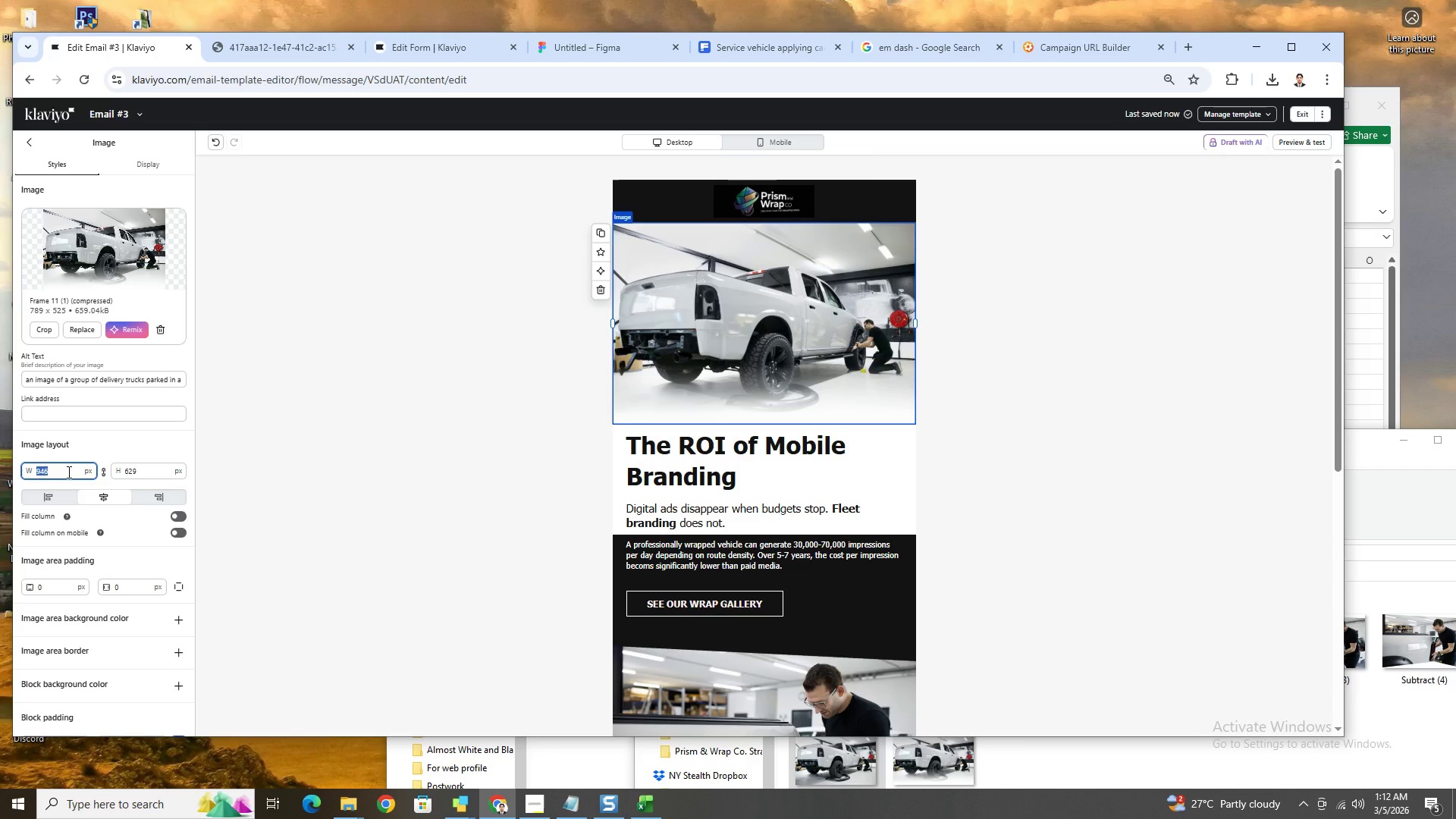 
key(Numpad1)
 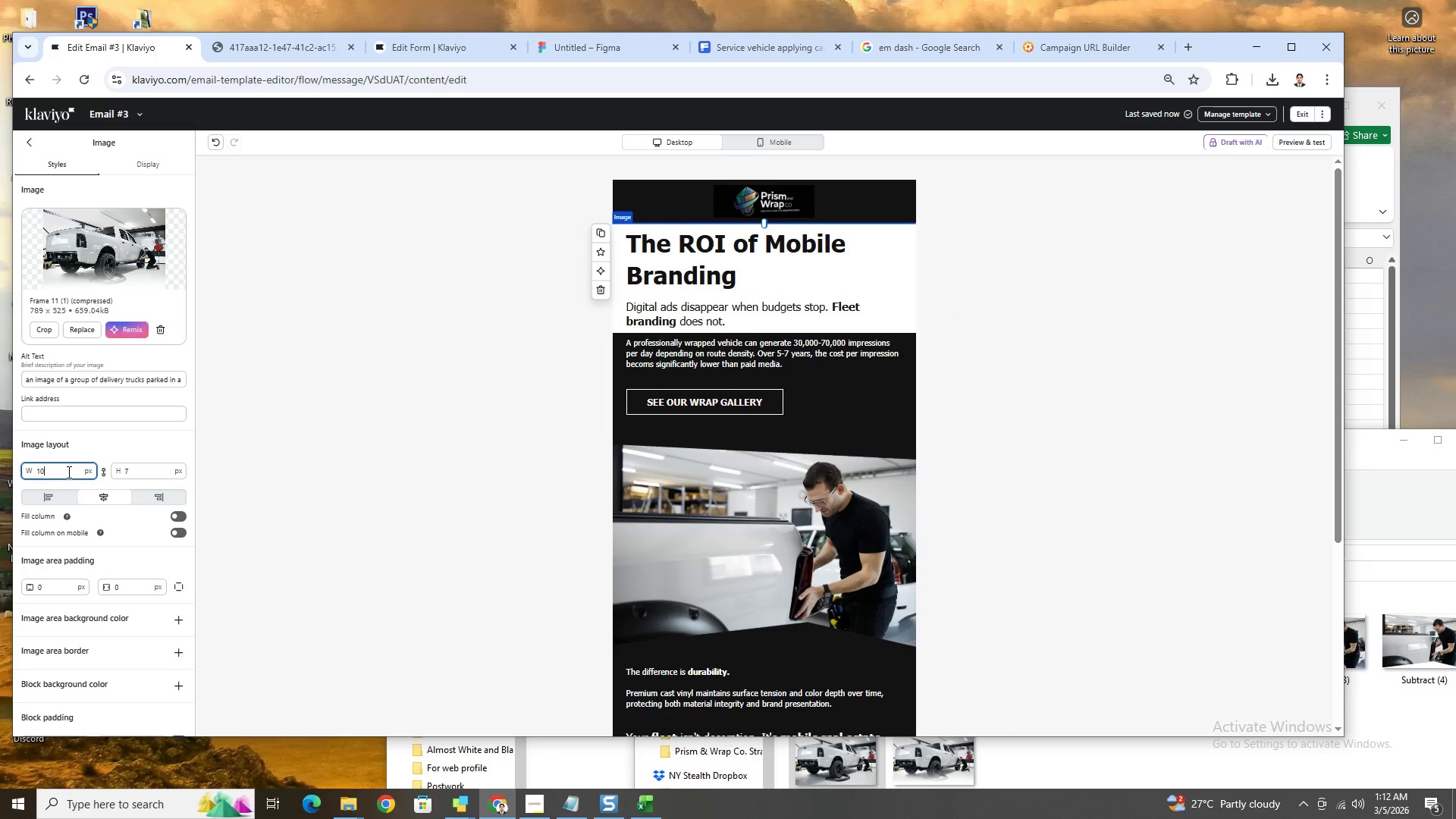 
key(Numpad0)
 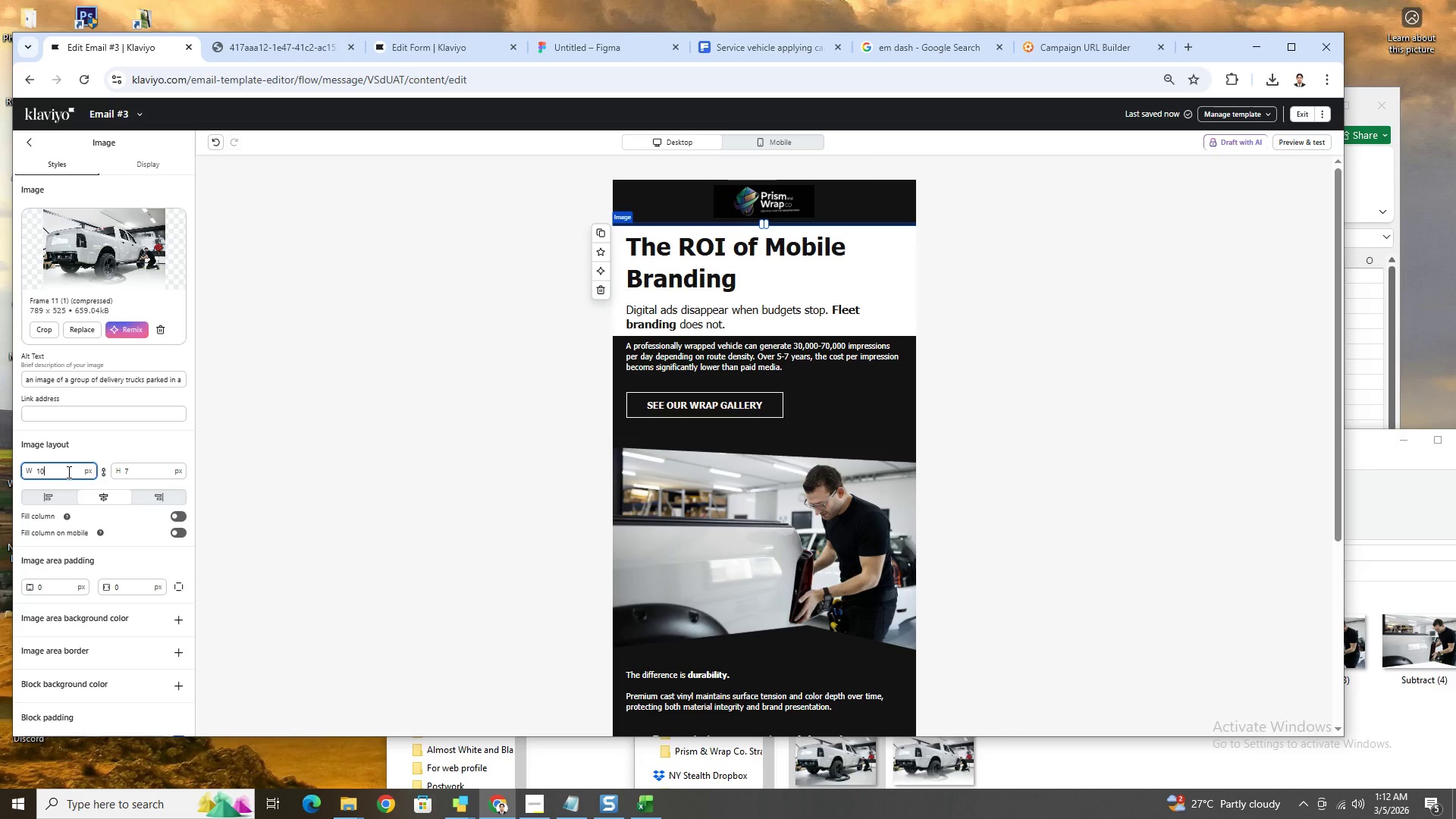 
key(Numpad0)
 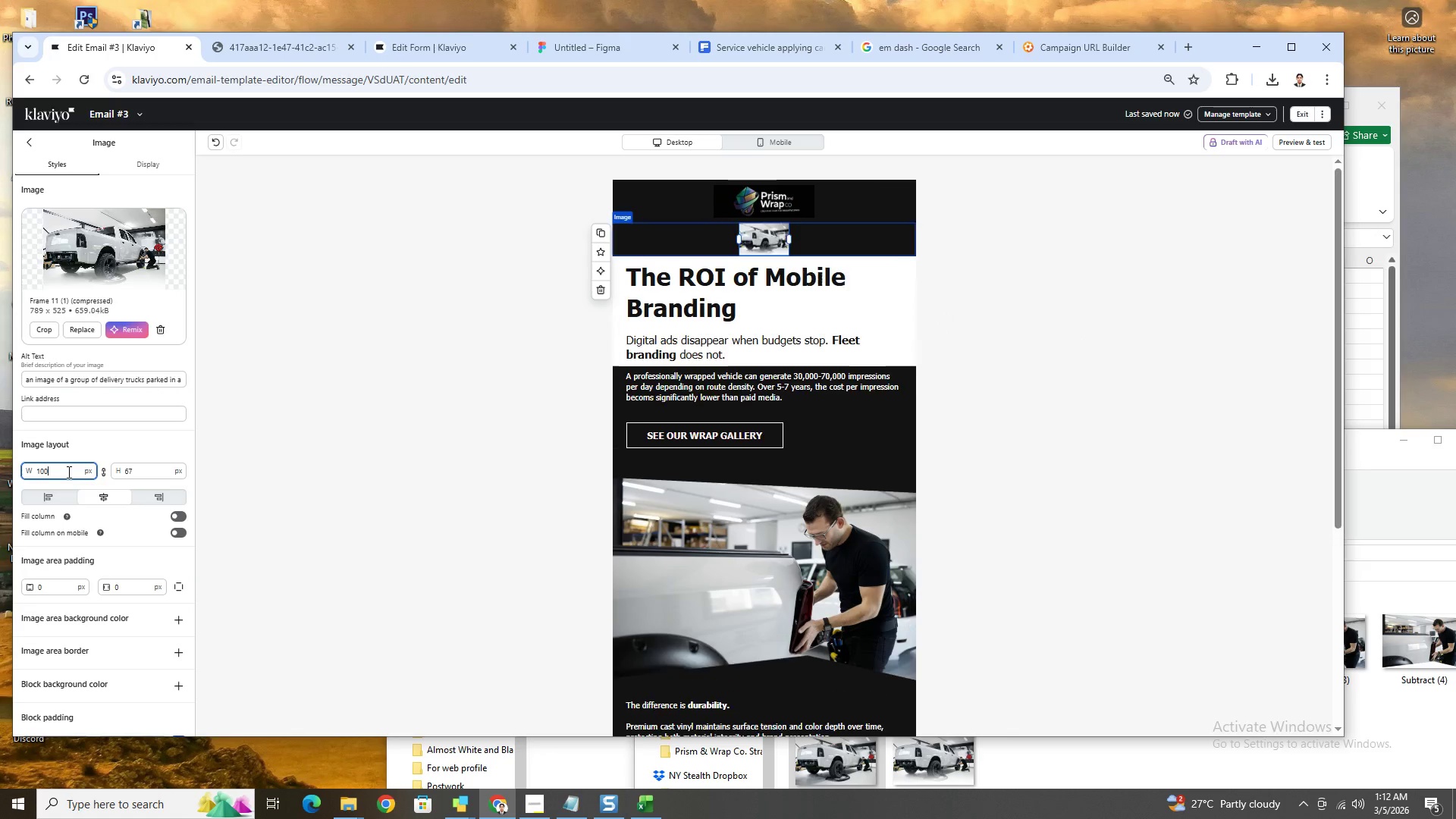 
key(Numpad0)
 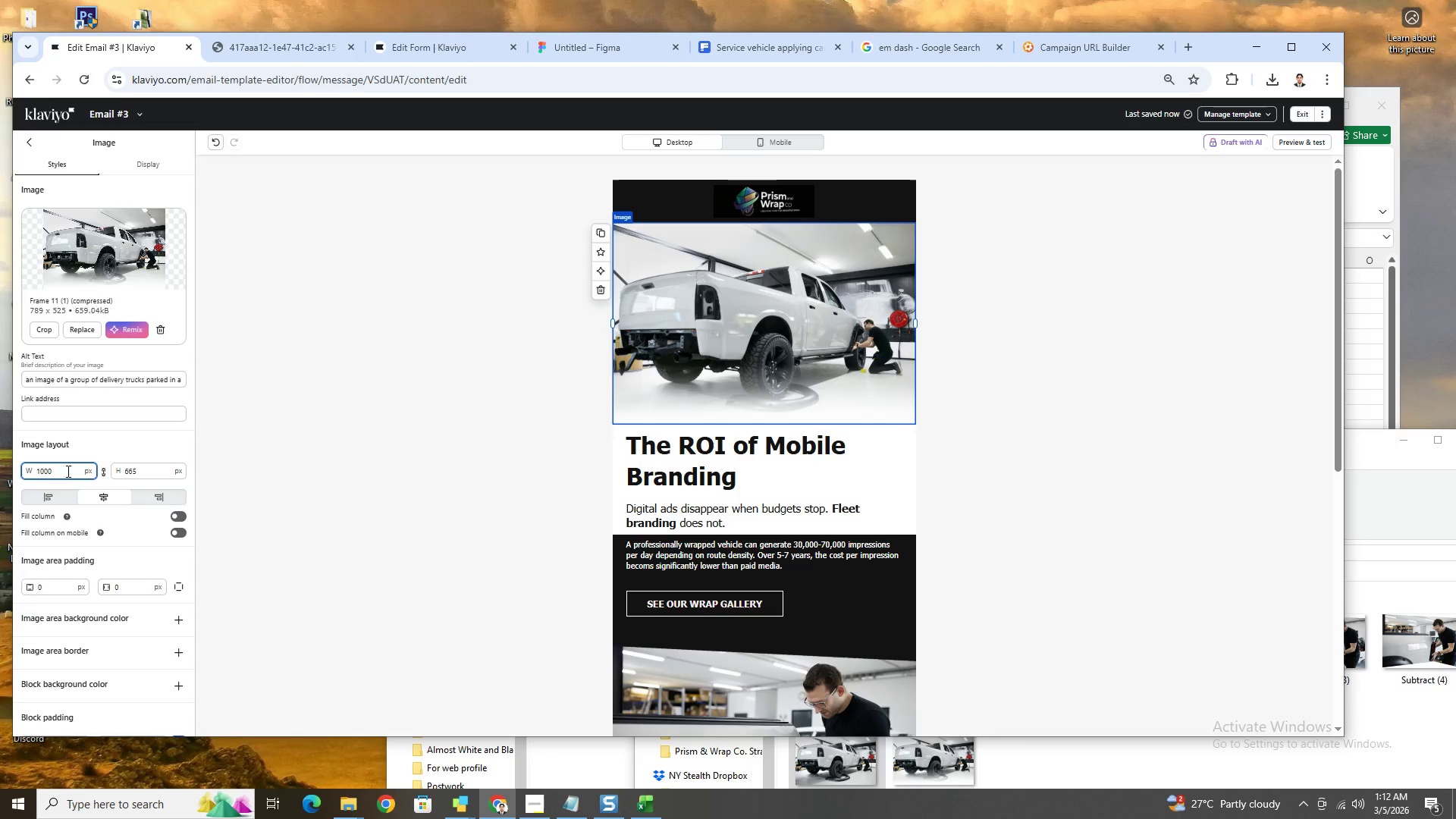 
wait(5.45)
 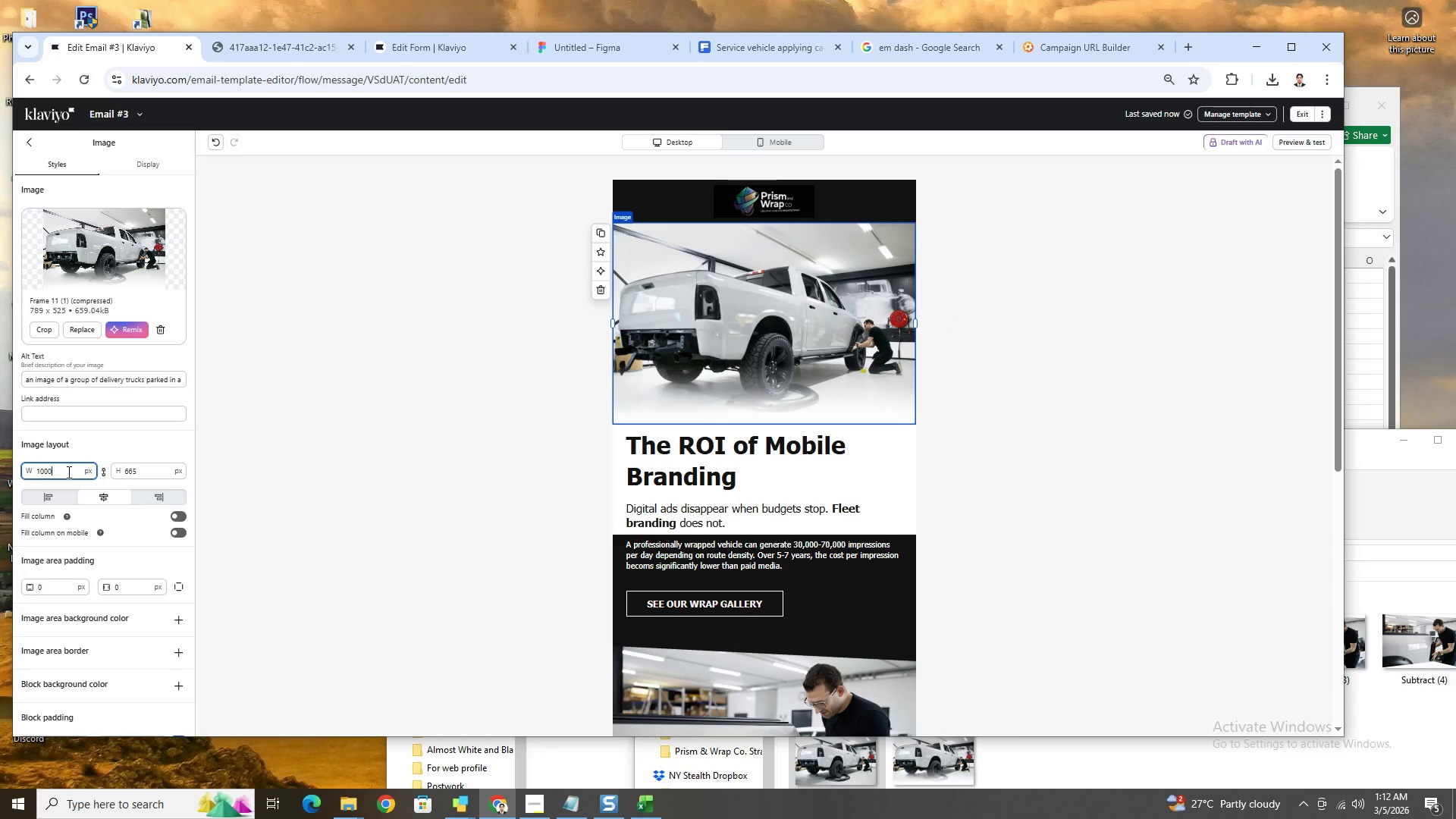 
double_click([146, 474])
 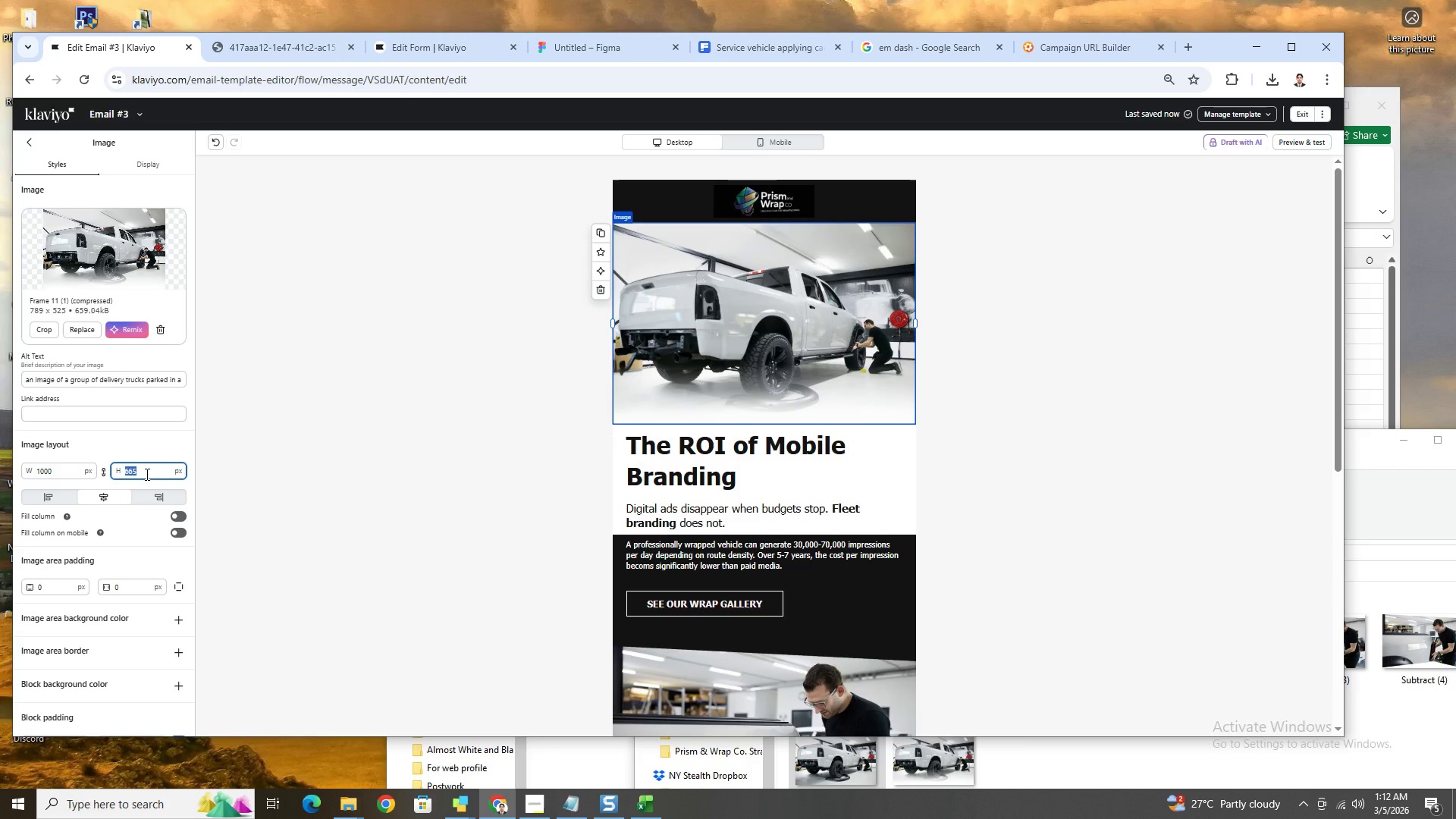 
key(Numpad8)
 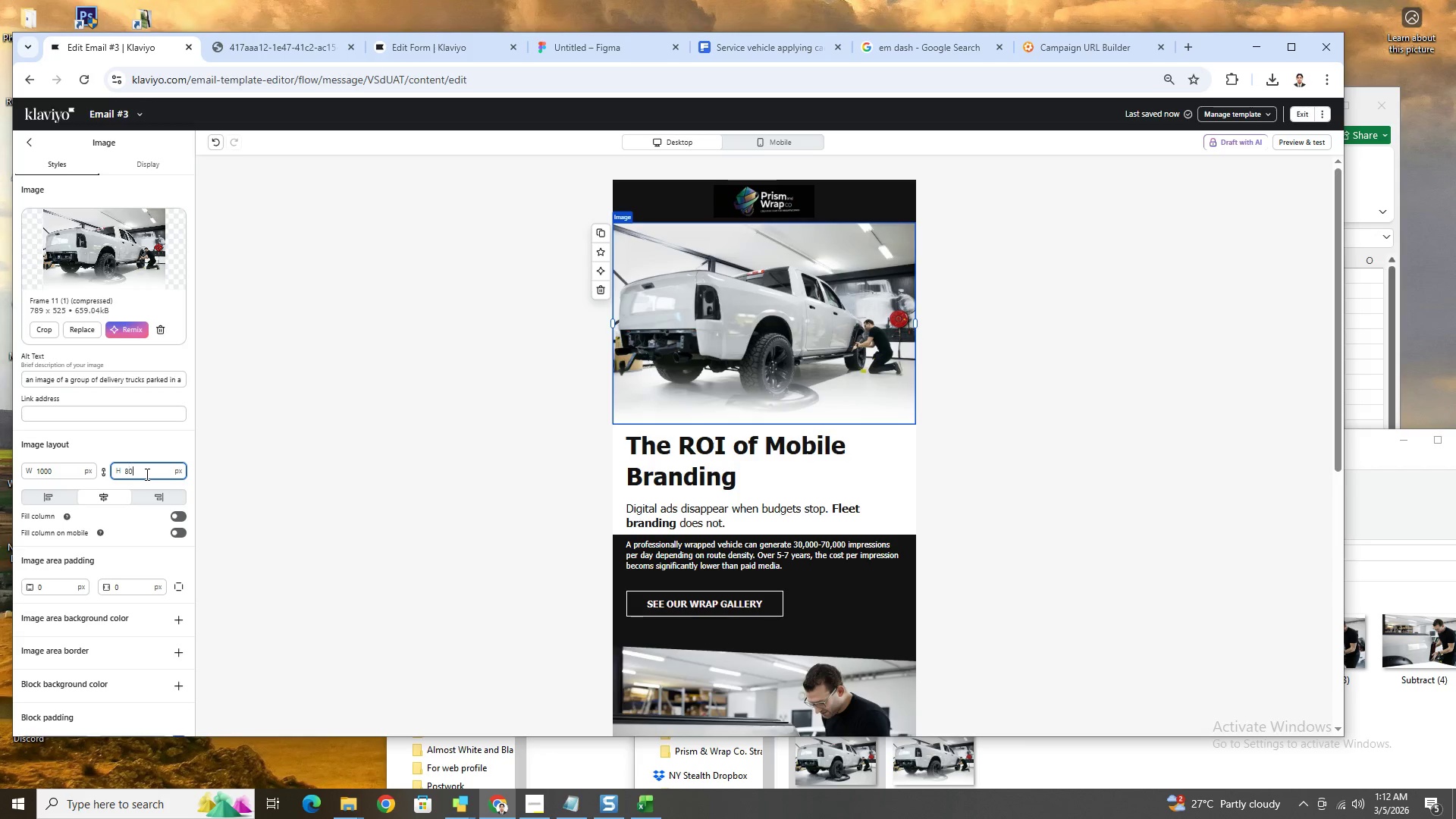 
key(Numpad0)
 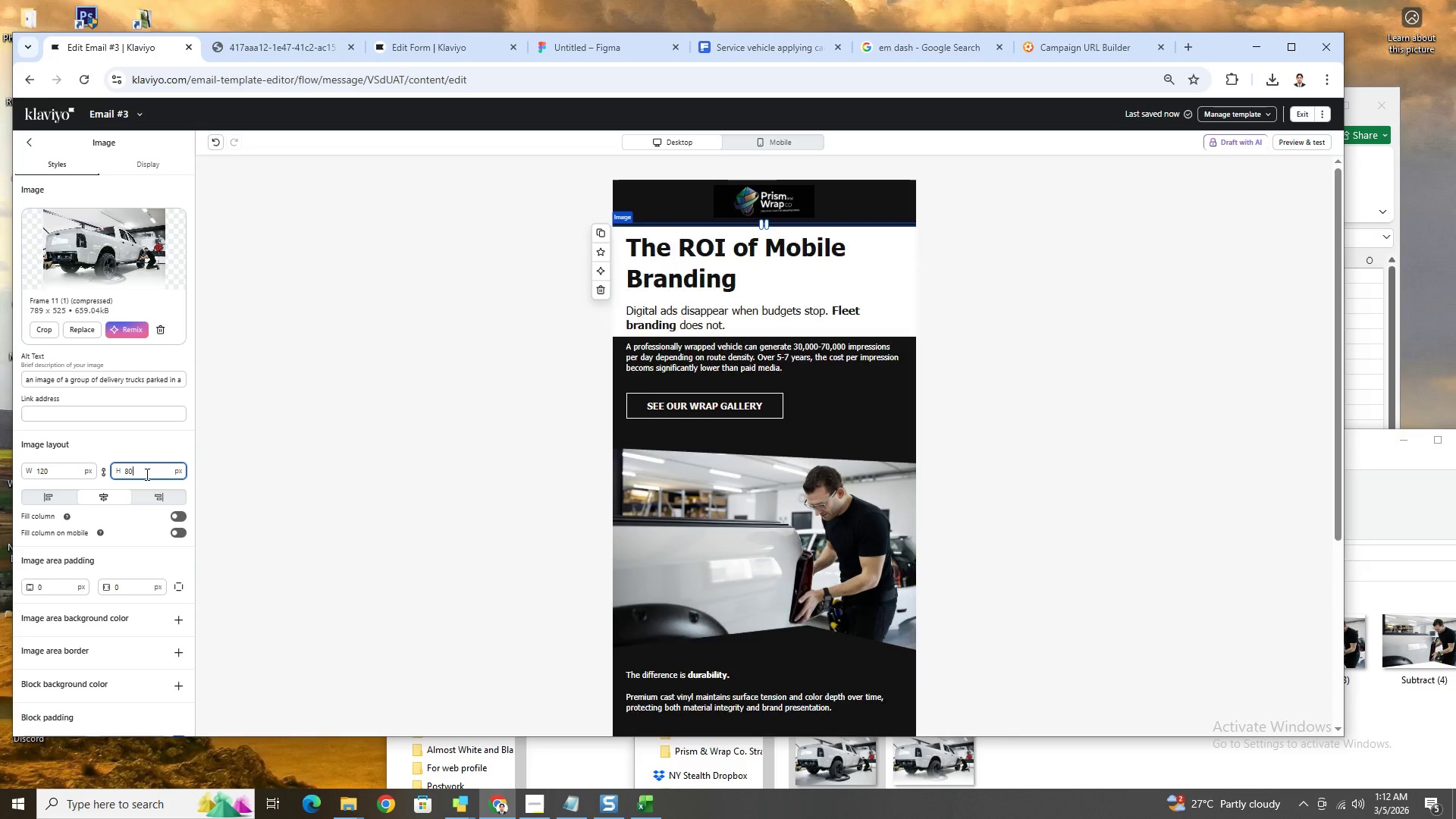 
key(Numpad0)
 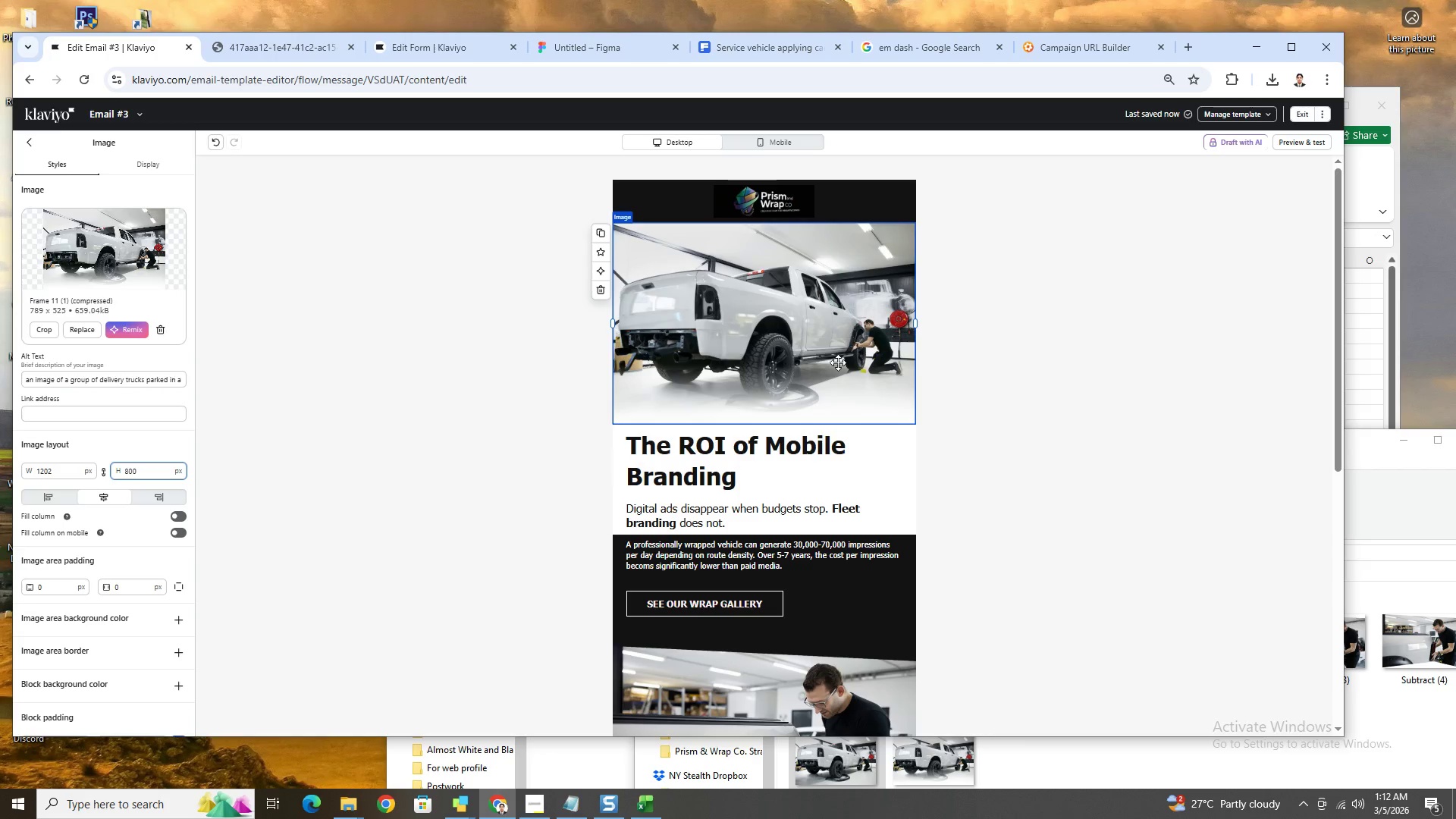 
left_click([1060, 331])
 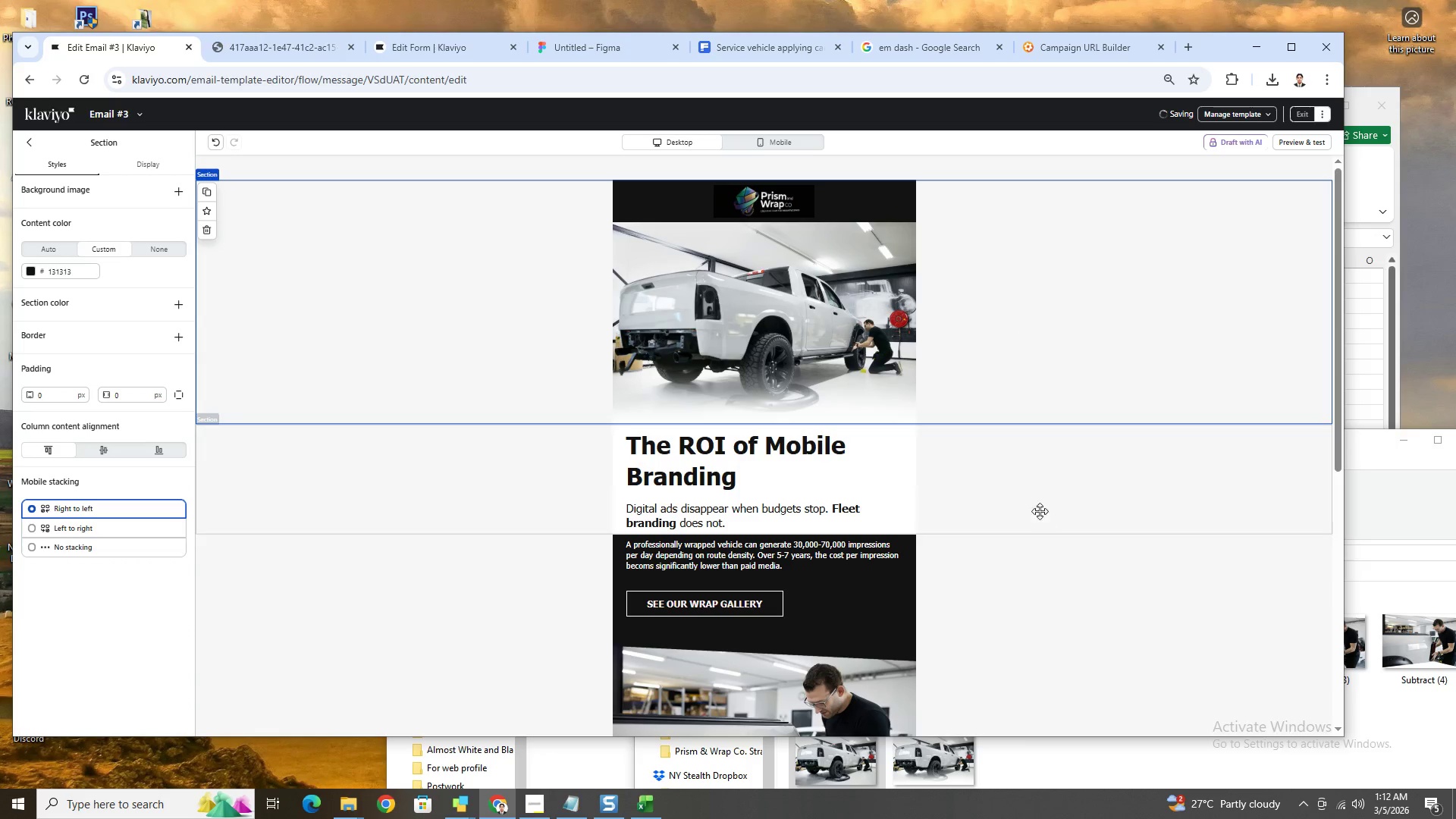 
double_click([842, 366])
 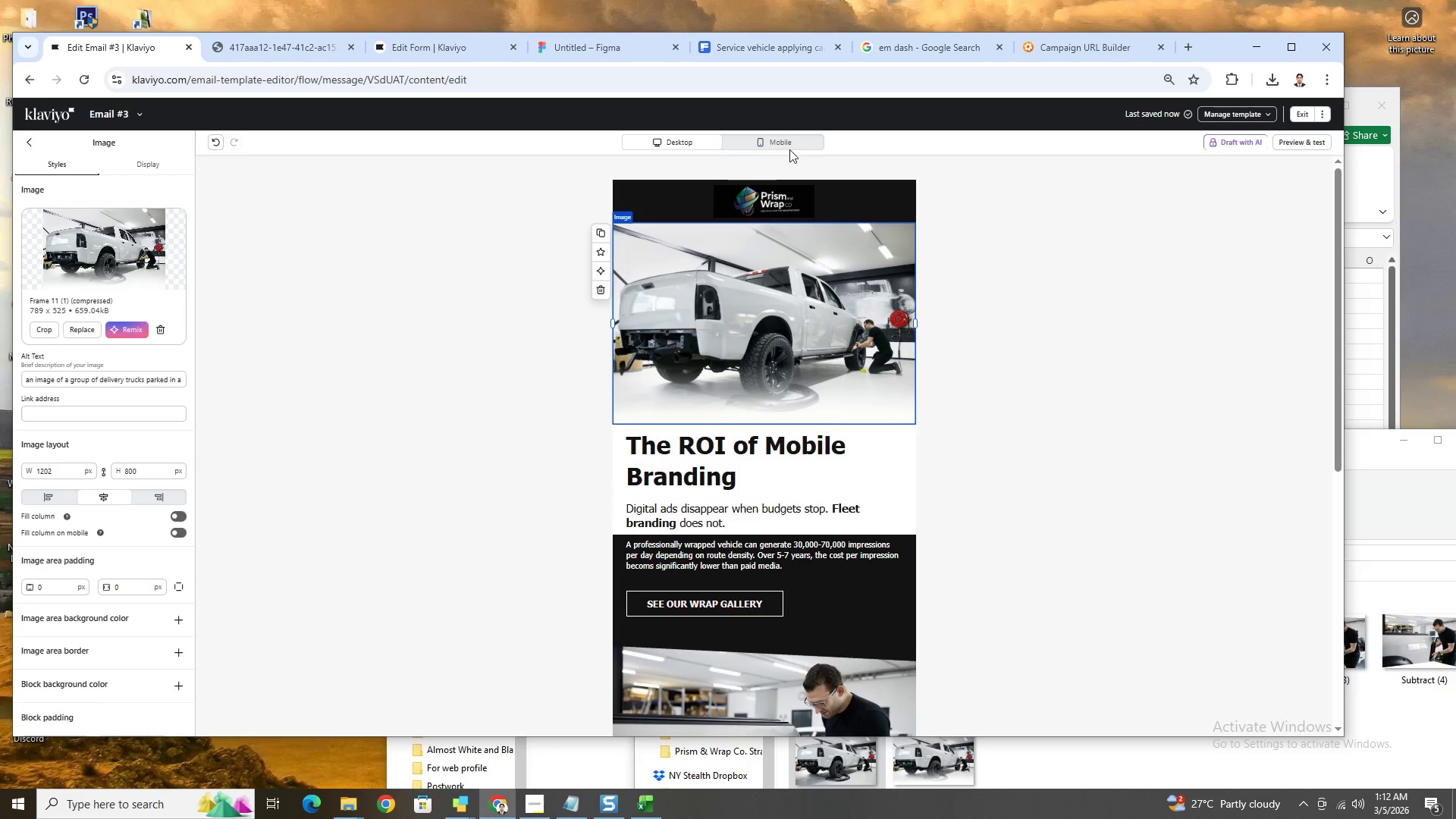 
left_click([789, 142])
 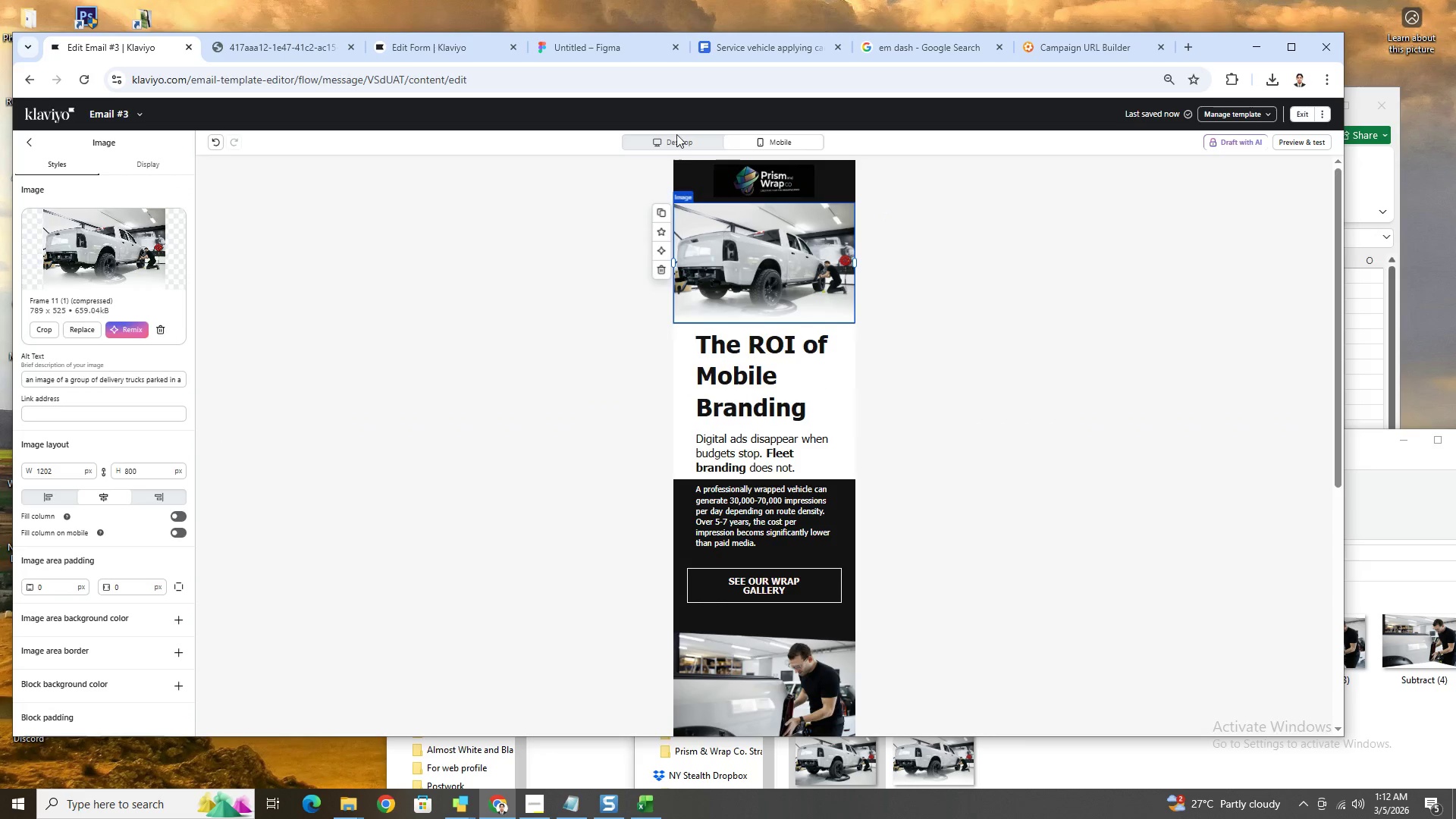 
left_click([667, 137])
 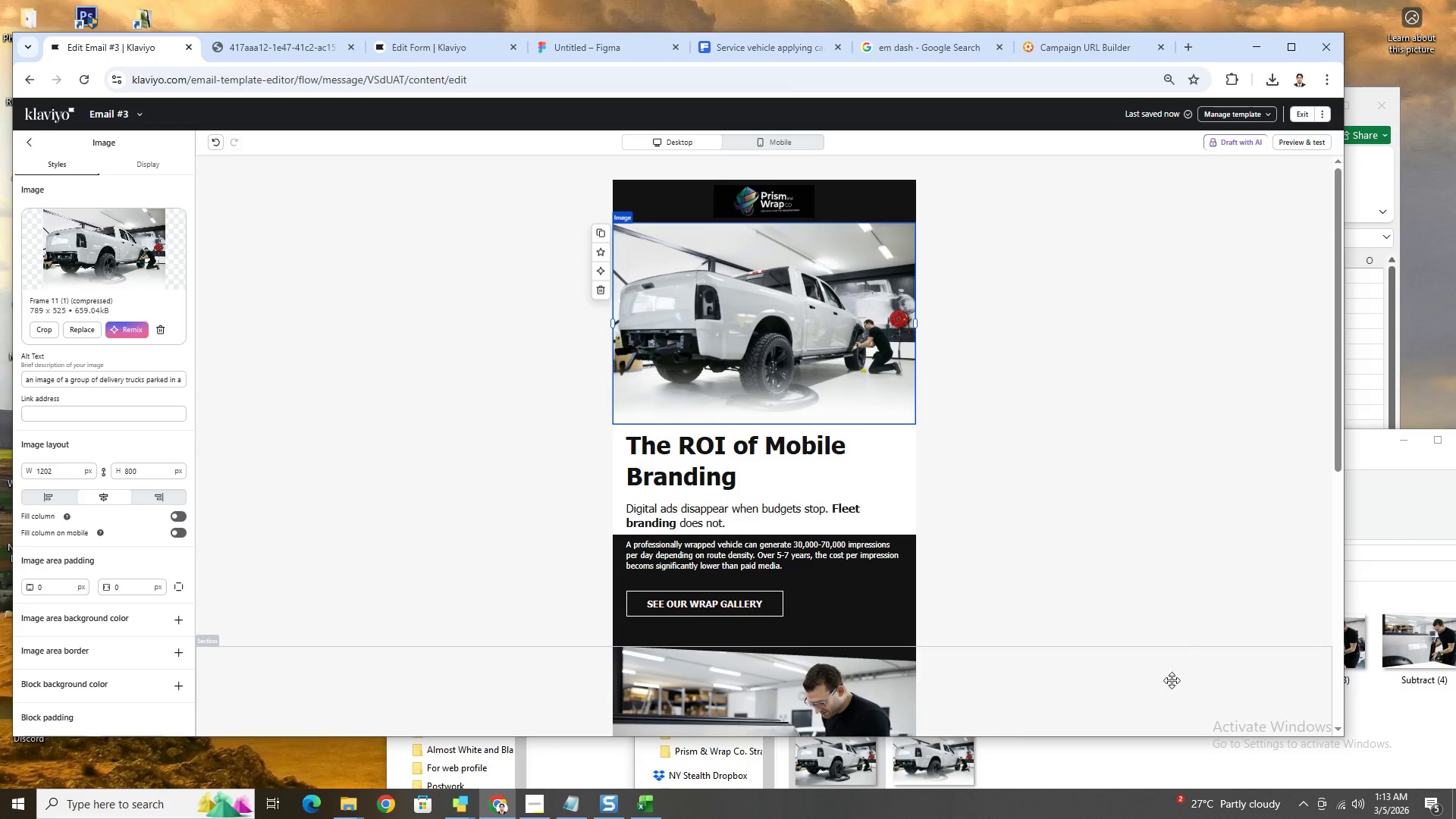 
wait(7.94)
 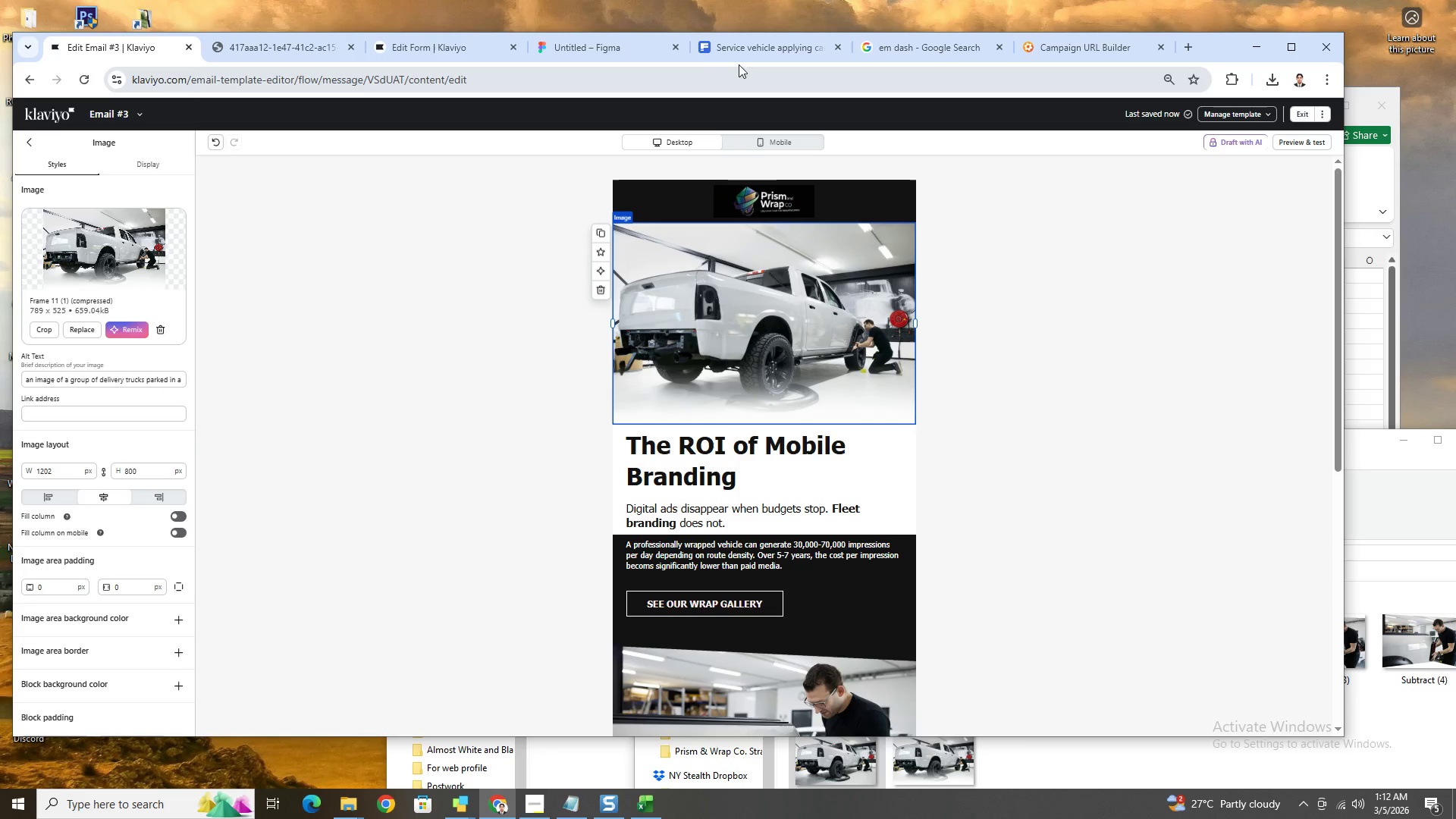 
left_click([1101, 622])
 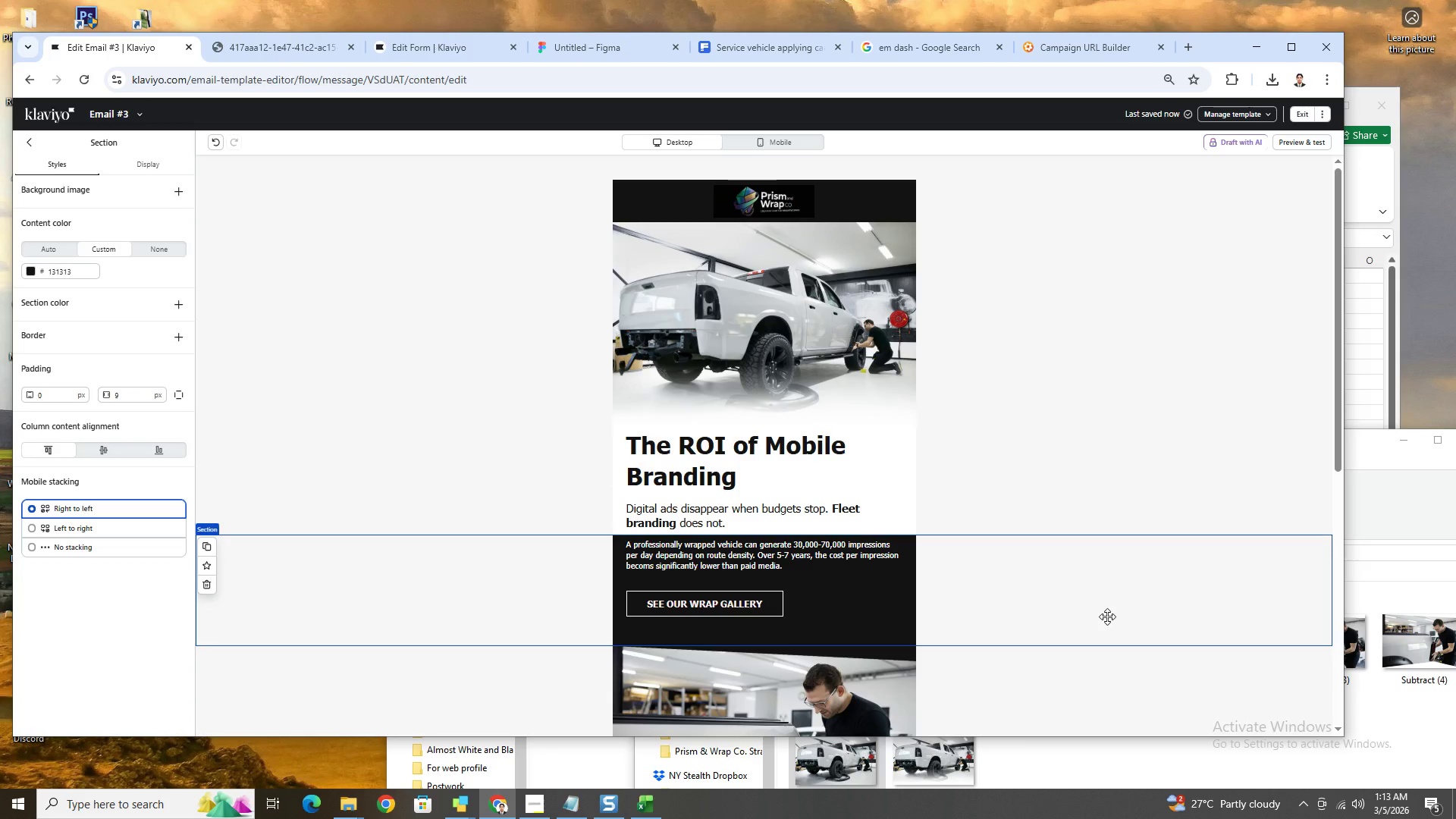 
scroll: coordinate [1106, 617], scroll_direction: down, amount: 3.0
 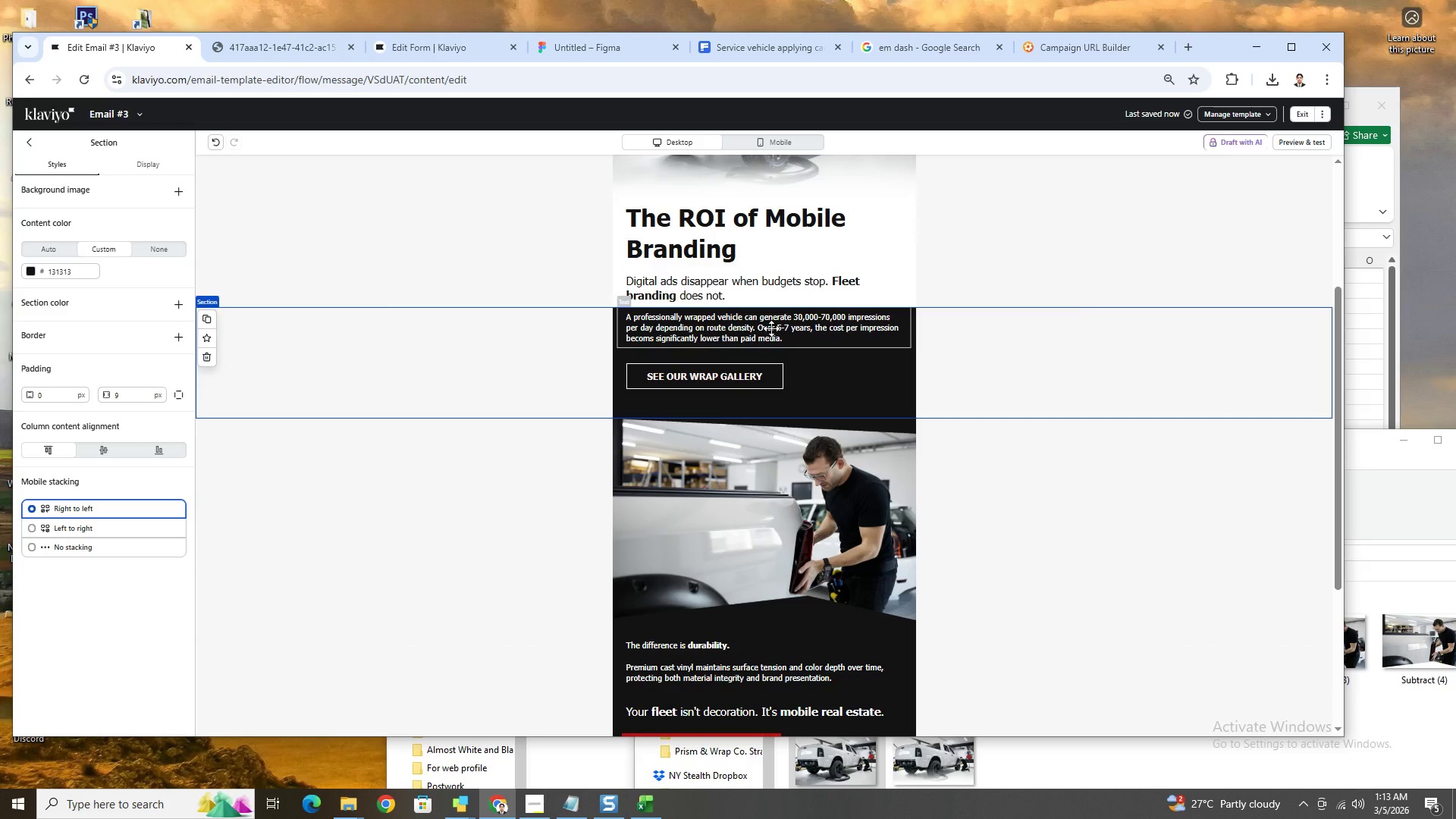 
left_click([361, 356])
 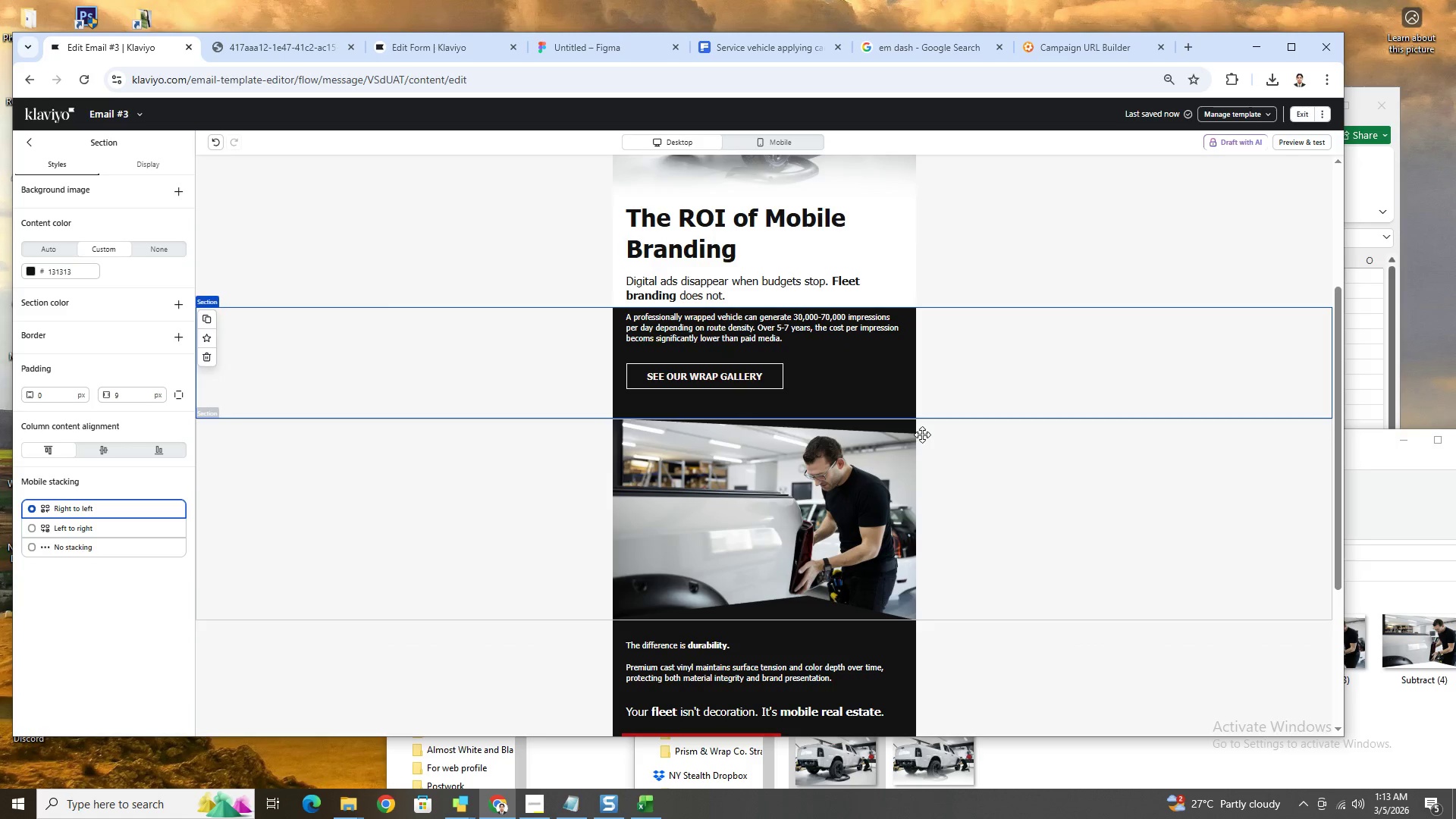 
scroll: coordinate [923, 438], scroll_direction: up, amount: 3.0
 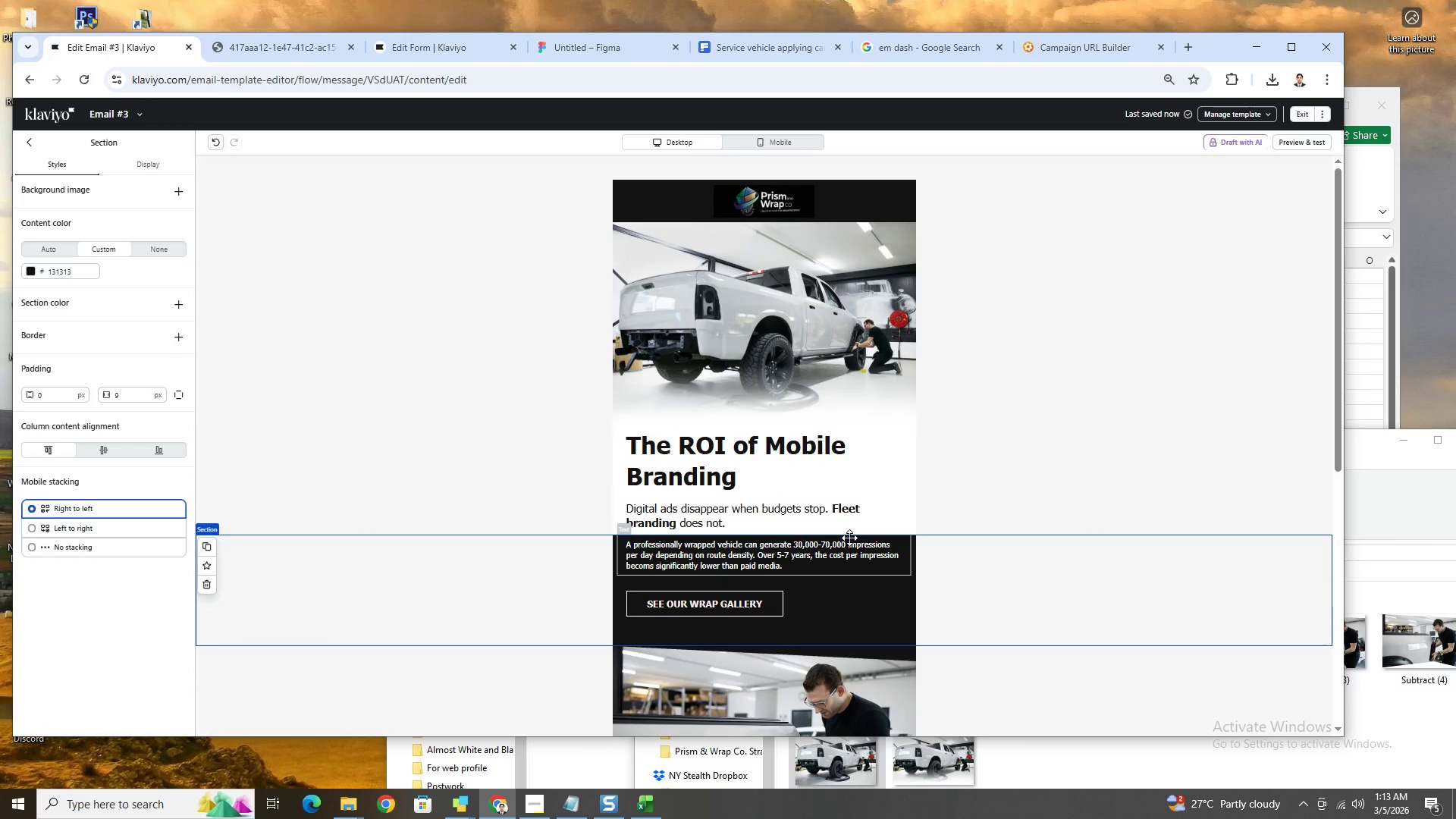 
left_click_drag(start_coordinate=[772, 552], to_coordinate=[778, 549])
 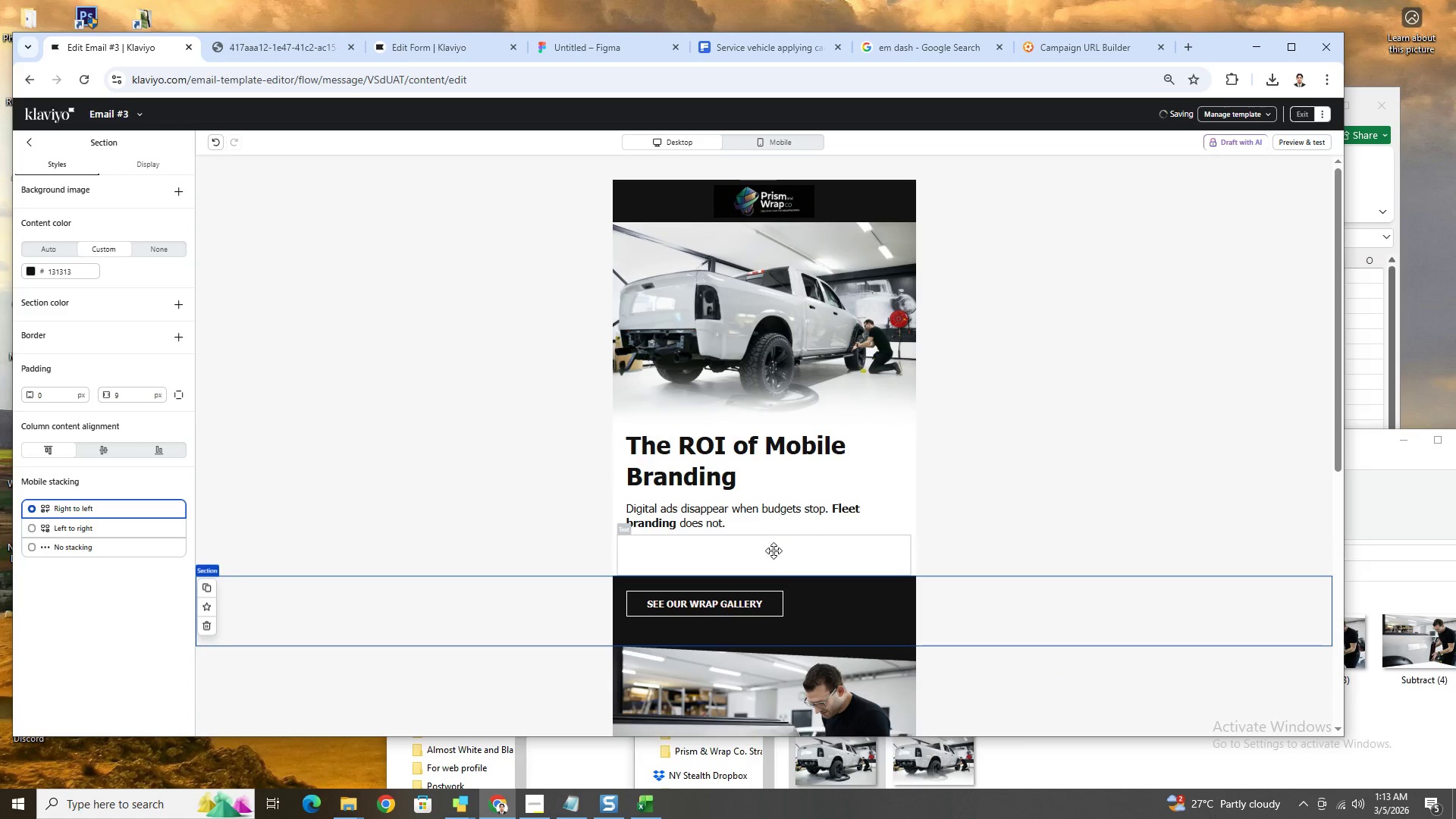 
double_click([774, 551])
 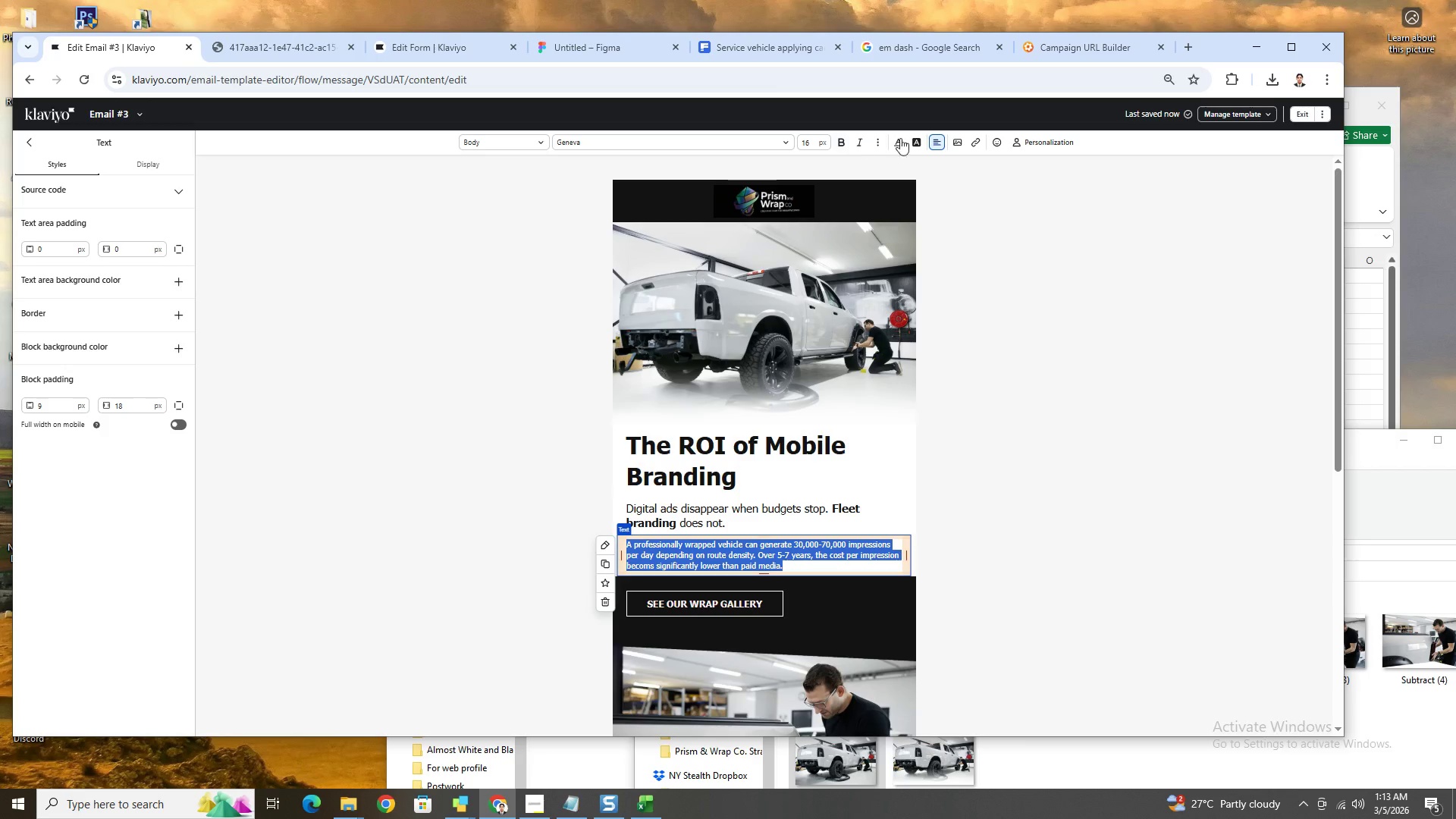 
left_click([897, 141])
 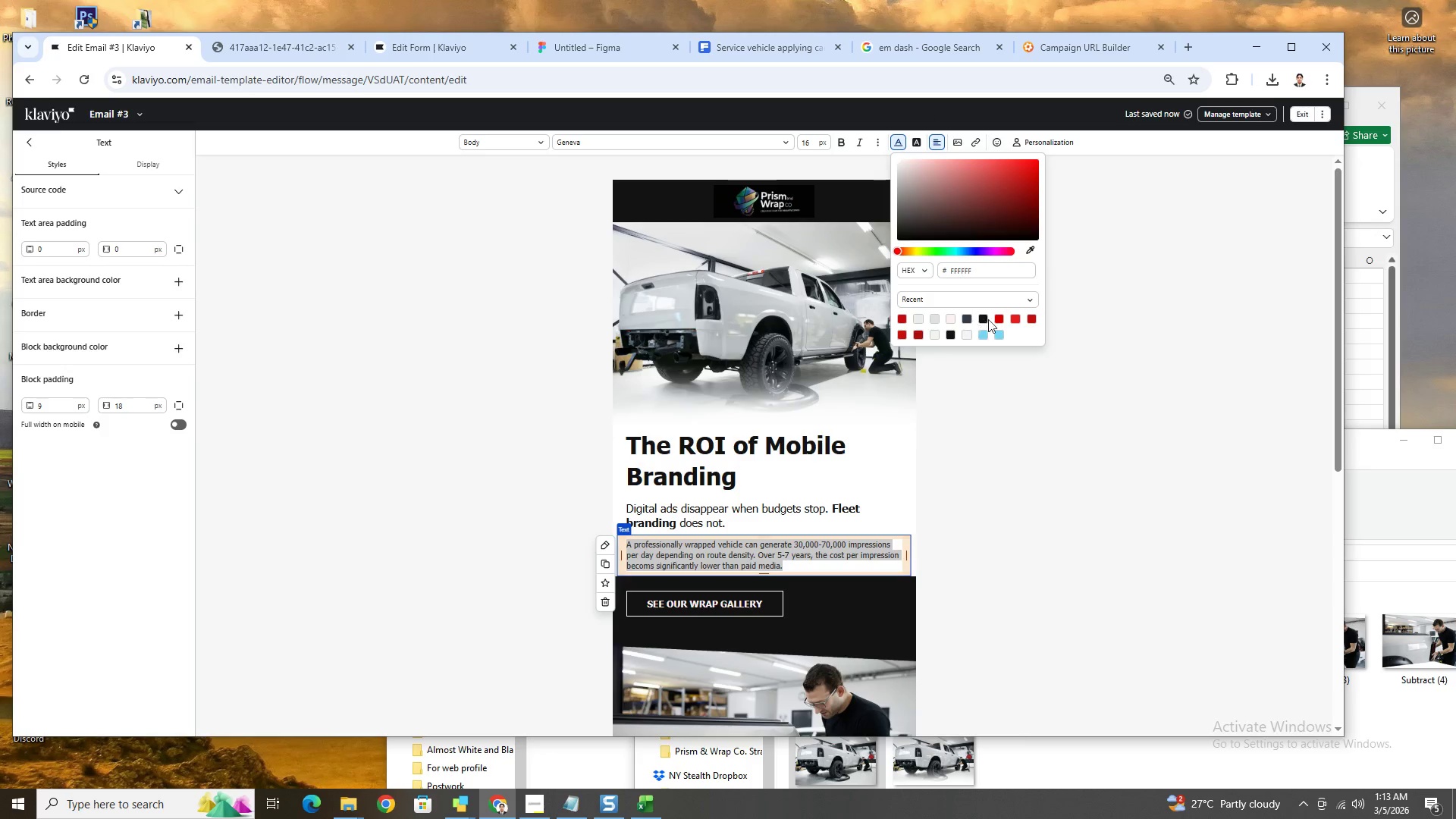 
left_click([987, 320])
 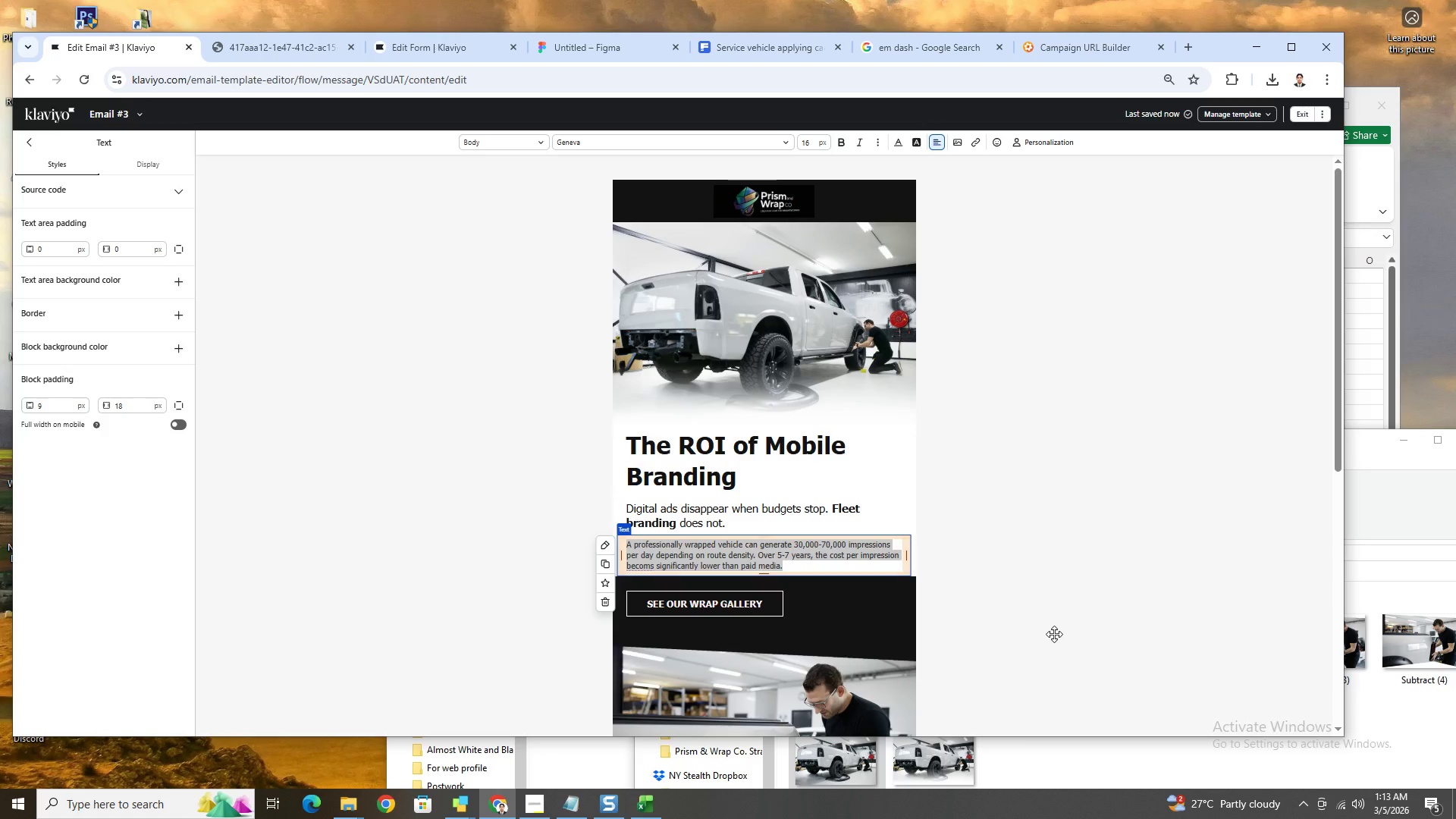 
left_click([893, 647])
 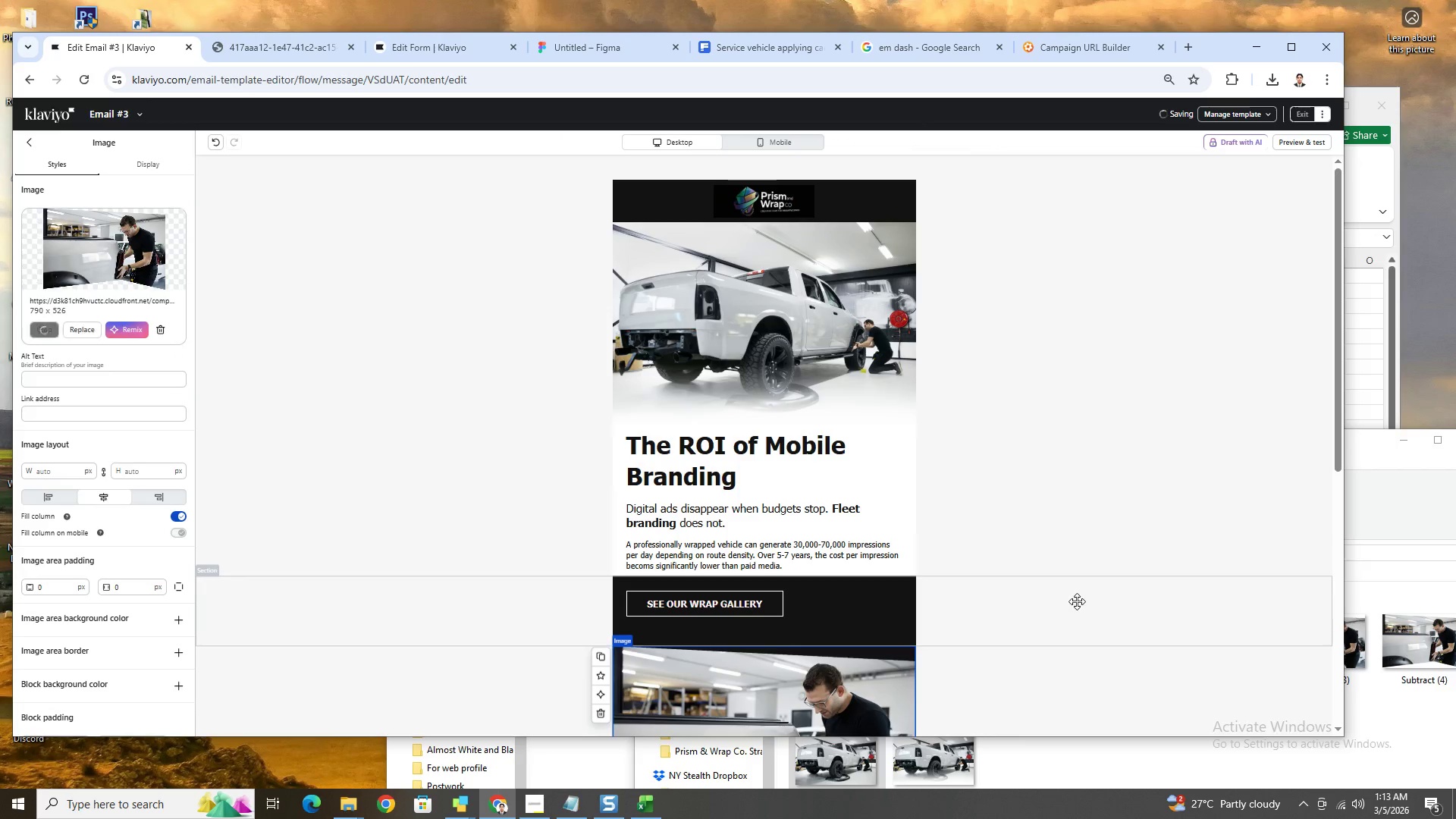 
scroll: coordinate [1078, 601], scroll_direction: down, amount: 3.0
 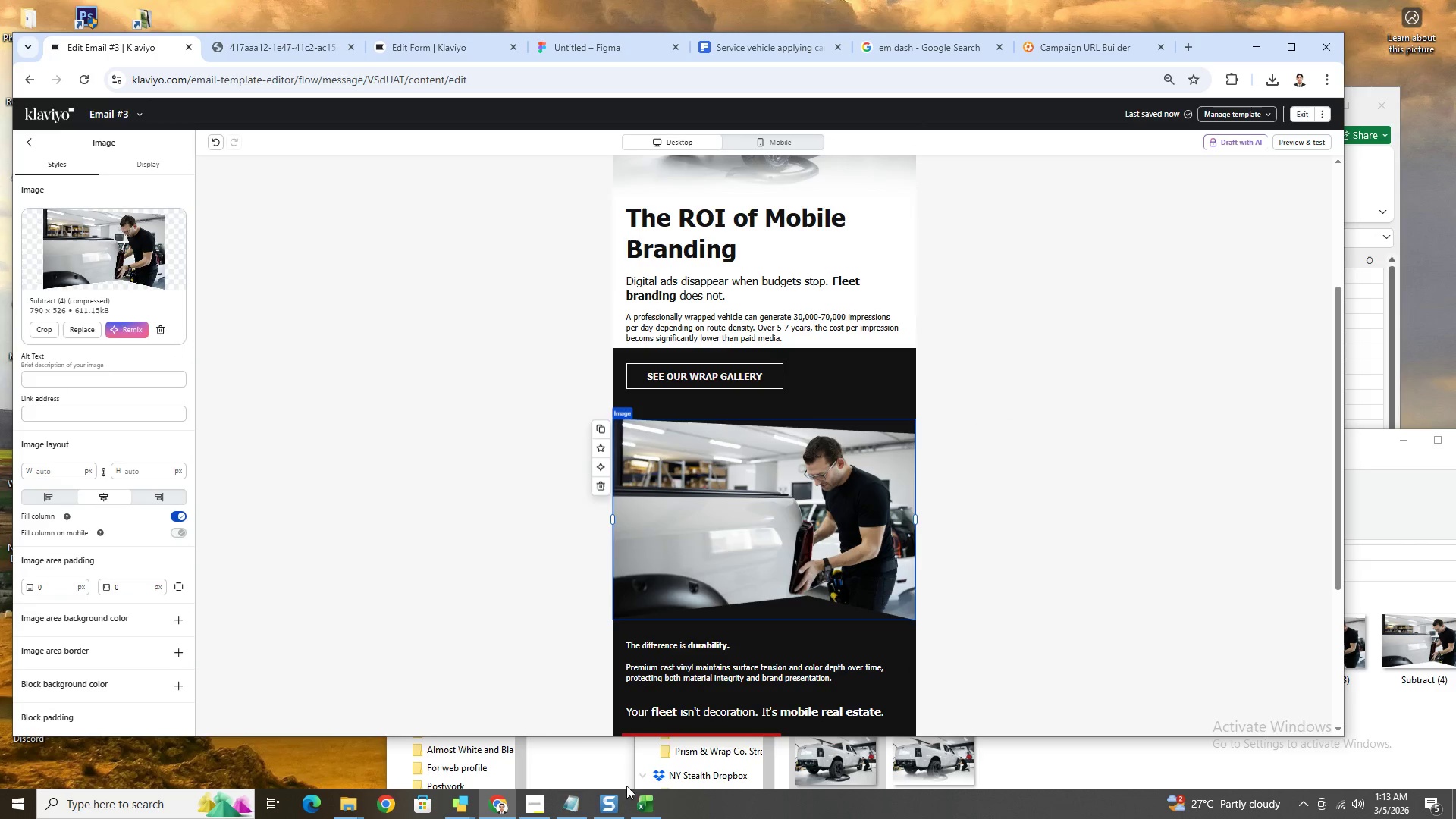 
left_click([535, 801])